 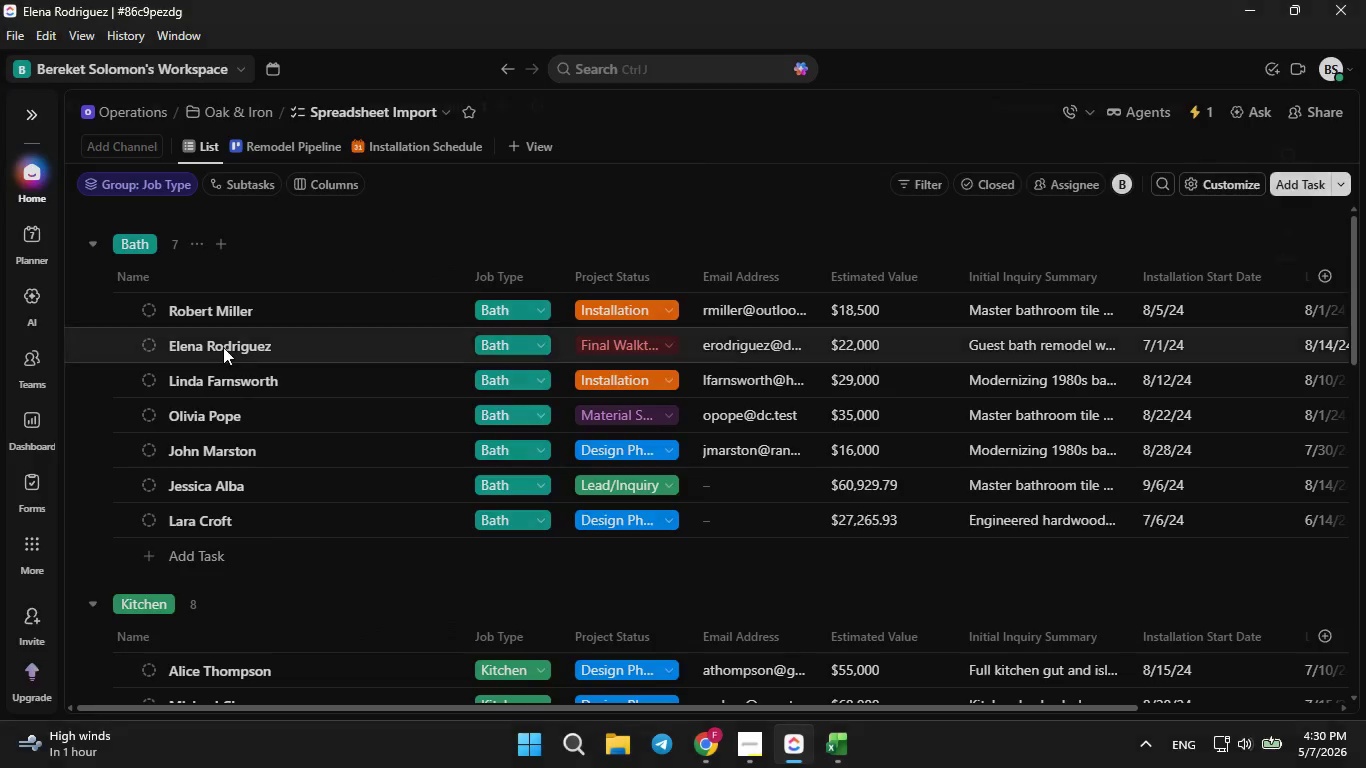 
scroll: coordinate [216, 364], scroll_direction: down, amount: 3.0
 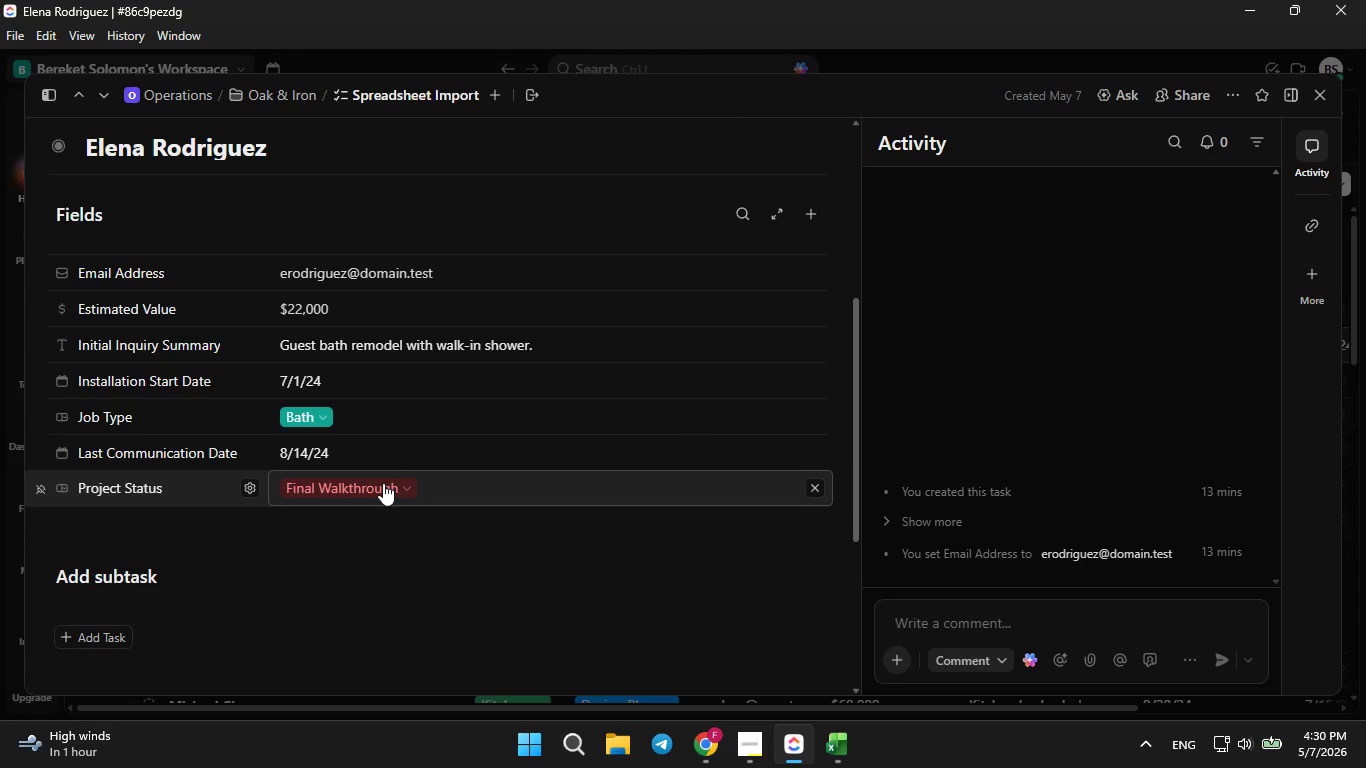 
scroll: coordinate [399, 430], scroll_direction: up, amount: 5.0
 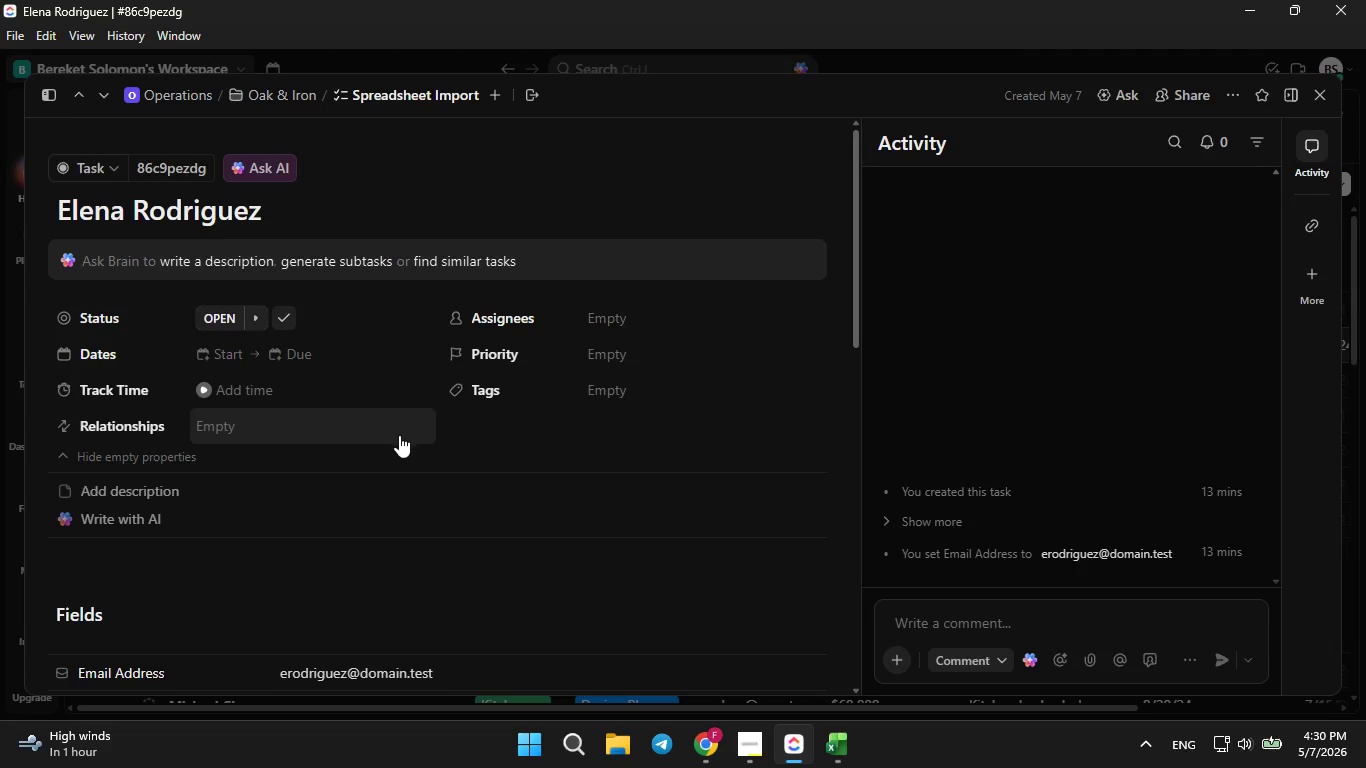 
scroll: coordinate [342, 471], scroll_direction: down, amount: 5.0
 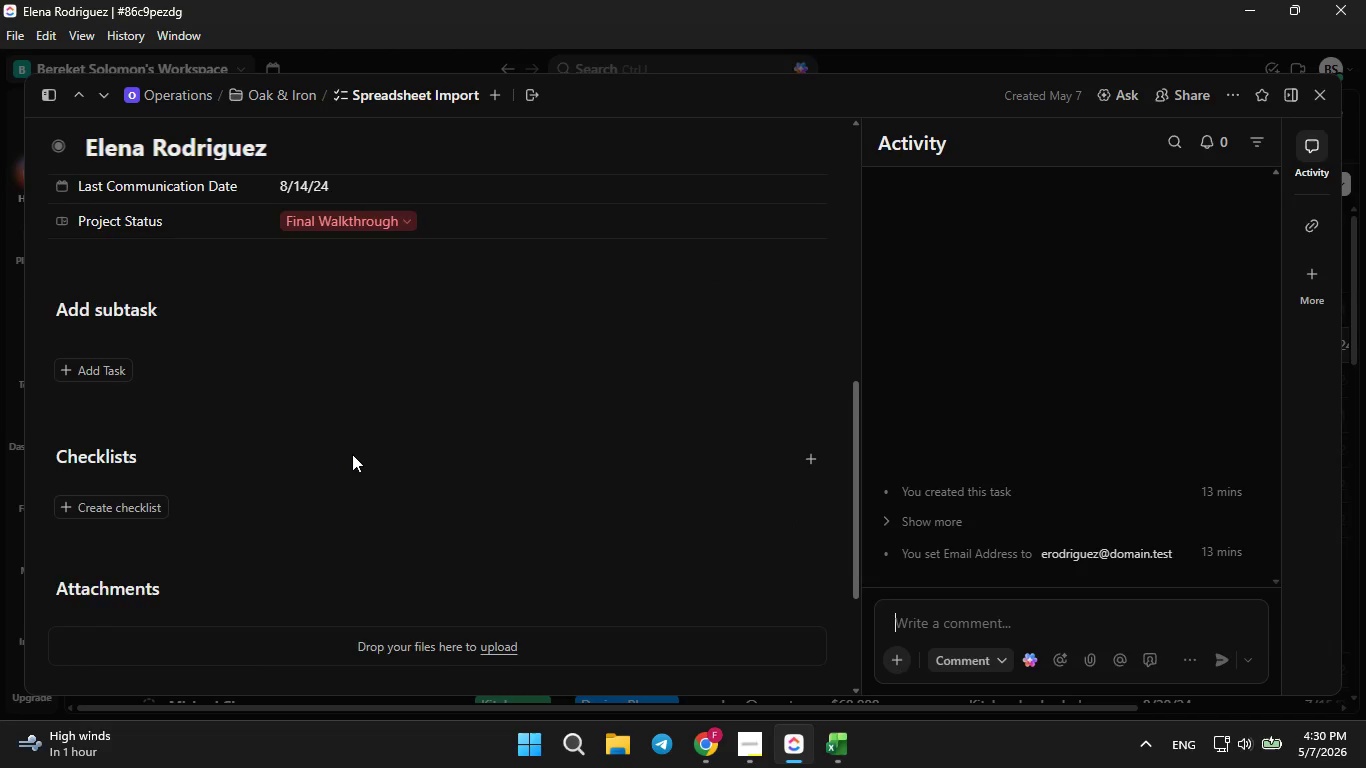 
scroll: coordinate [352, 454], scroll_direction: up, amount: 1.0
 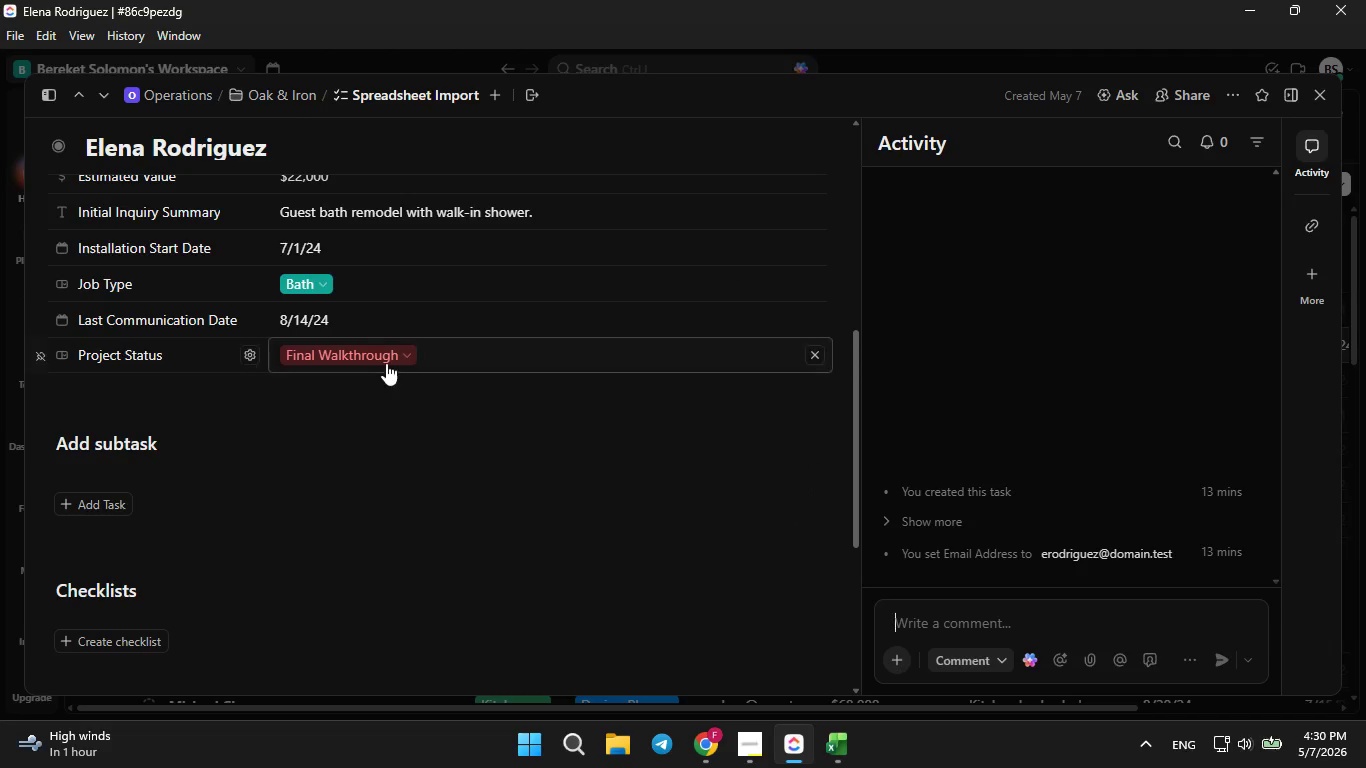 
left_click([386, 362])
 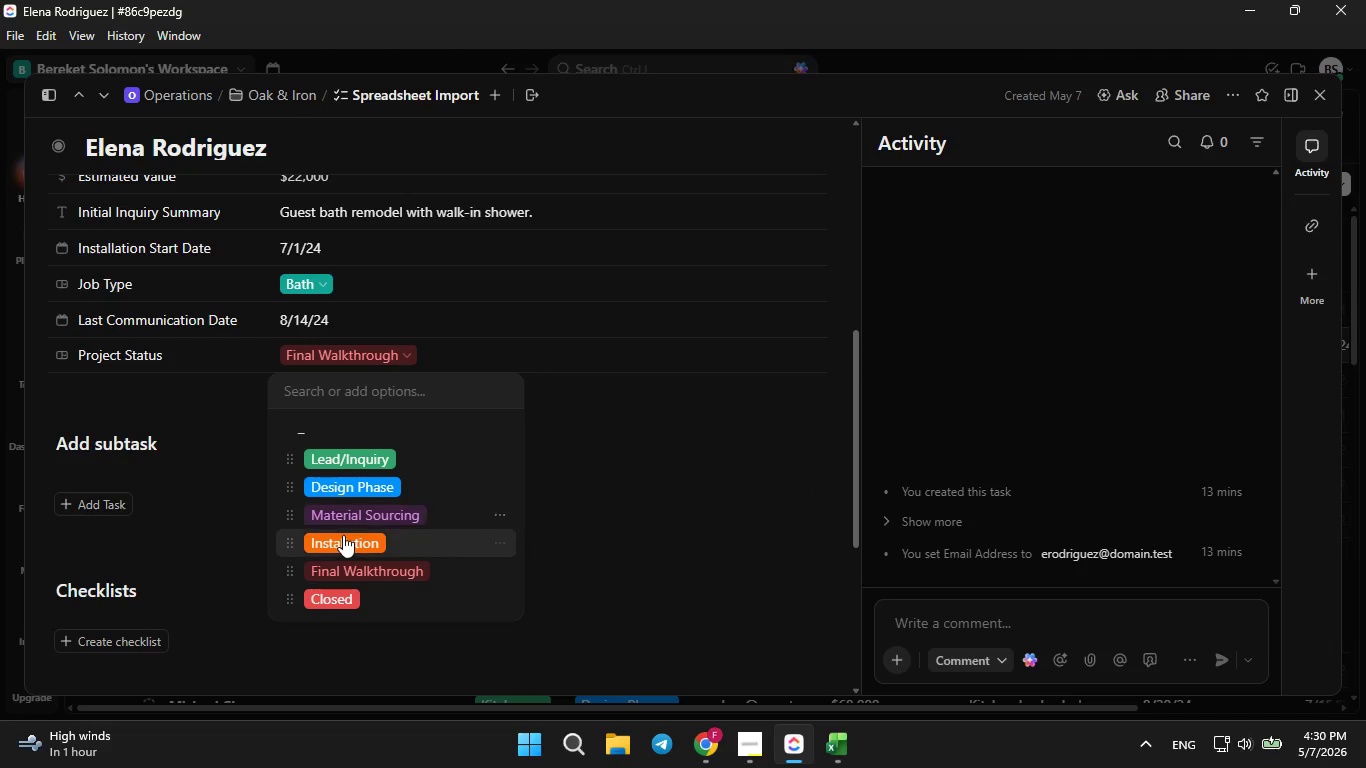 
left_click([341, 535])
 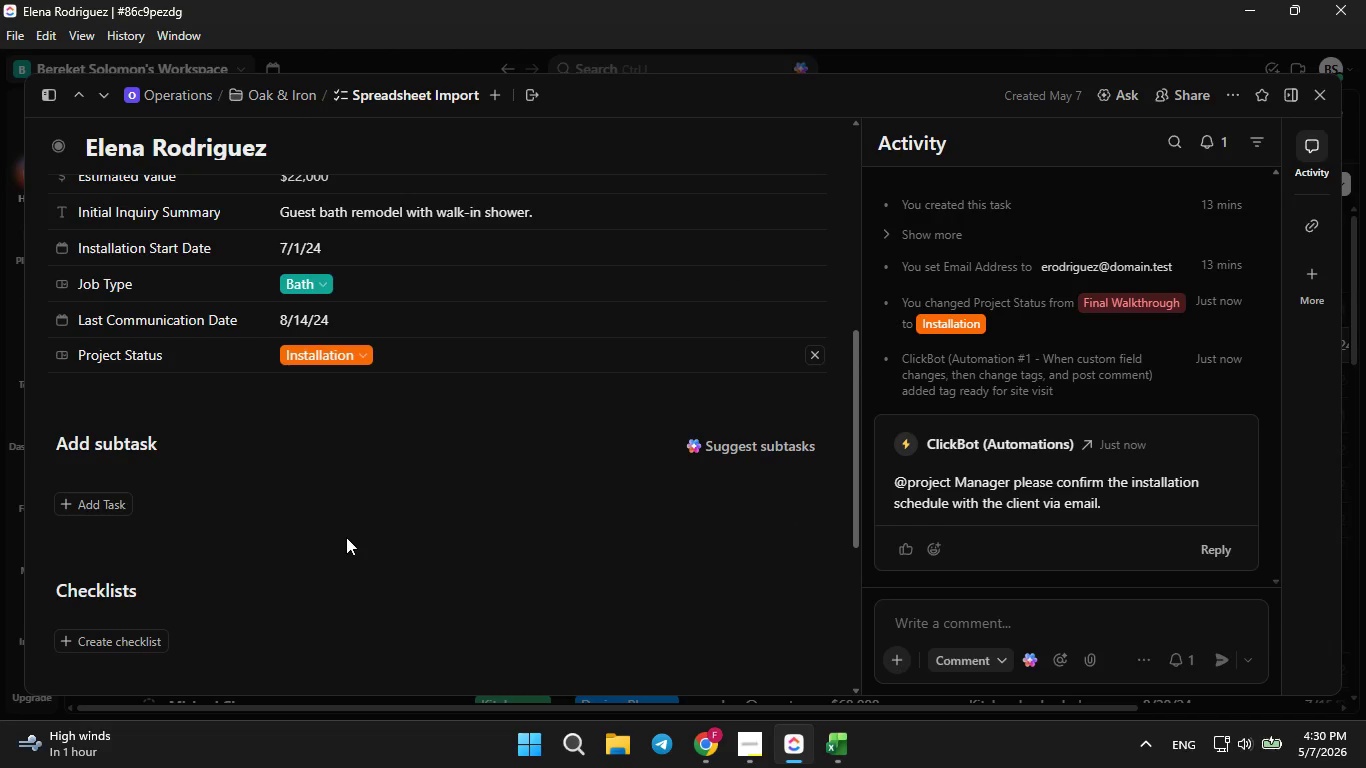 
wait(11.83)
 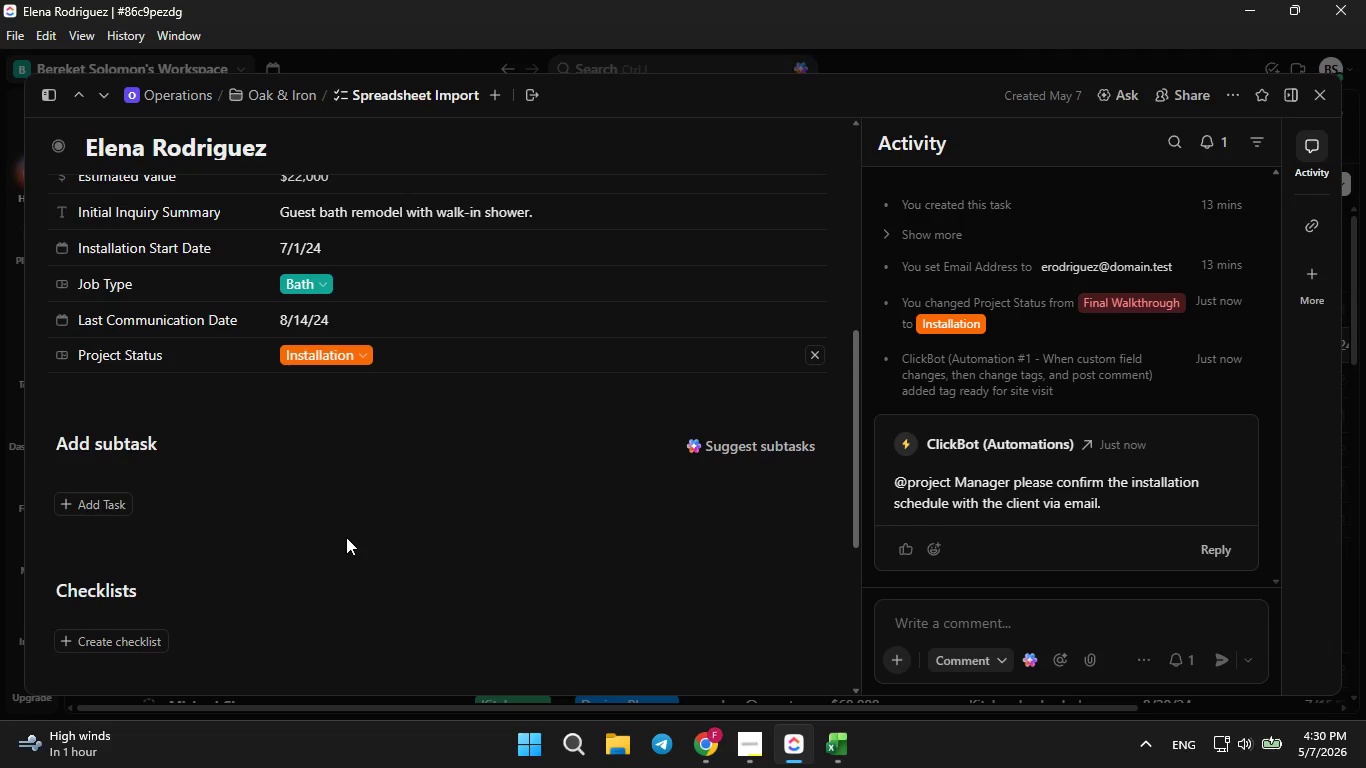 
scroll: coordinate [350, 545], scroll_direction: up, amount: 5.0
 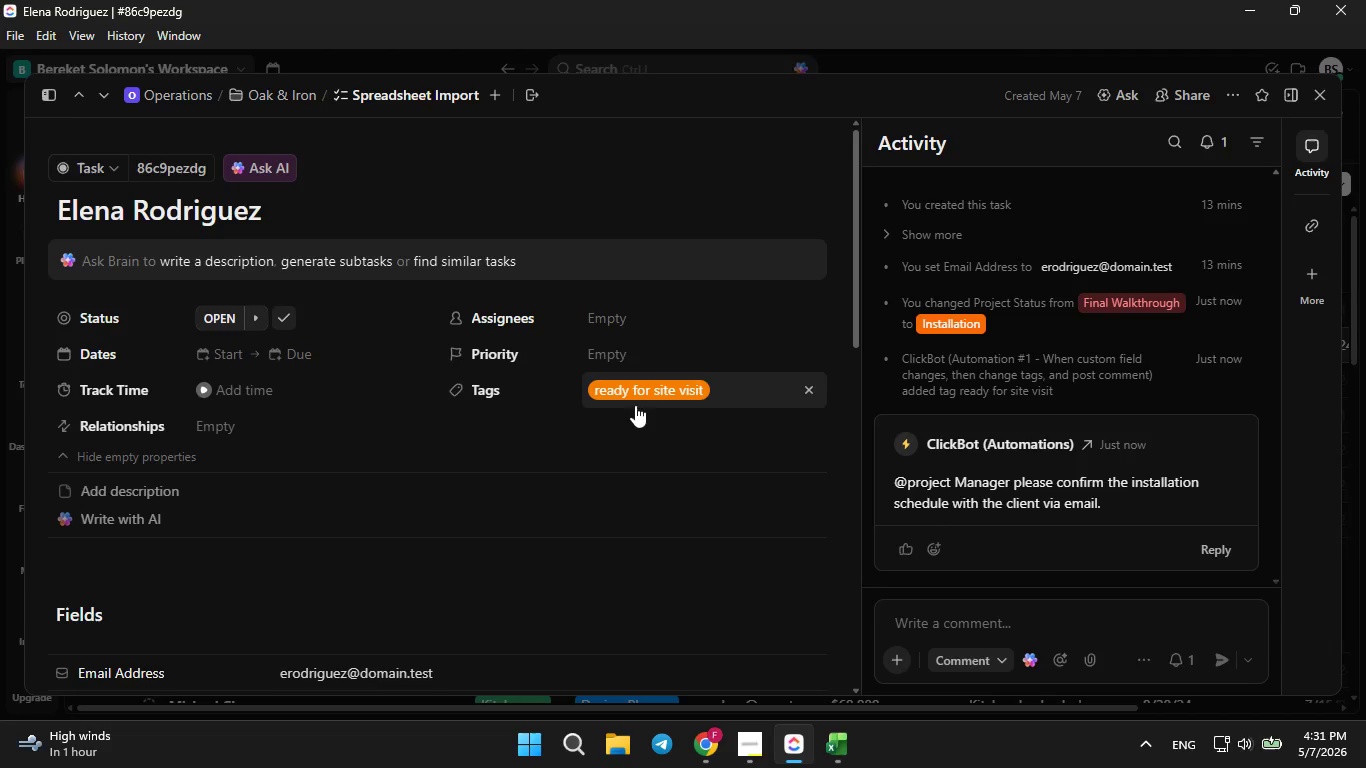 
scroll: coordinate [624, 420], scroll_direction: down, amount: 6.0
 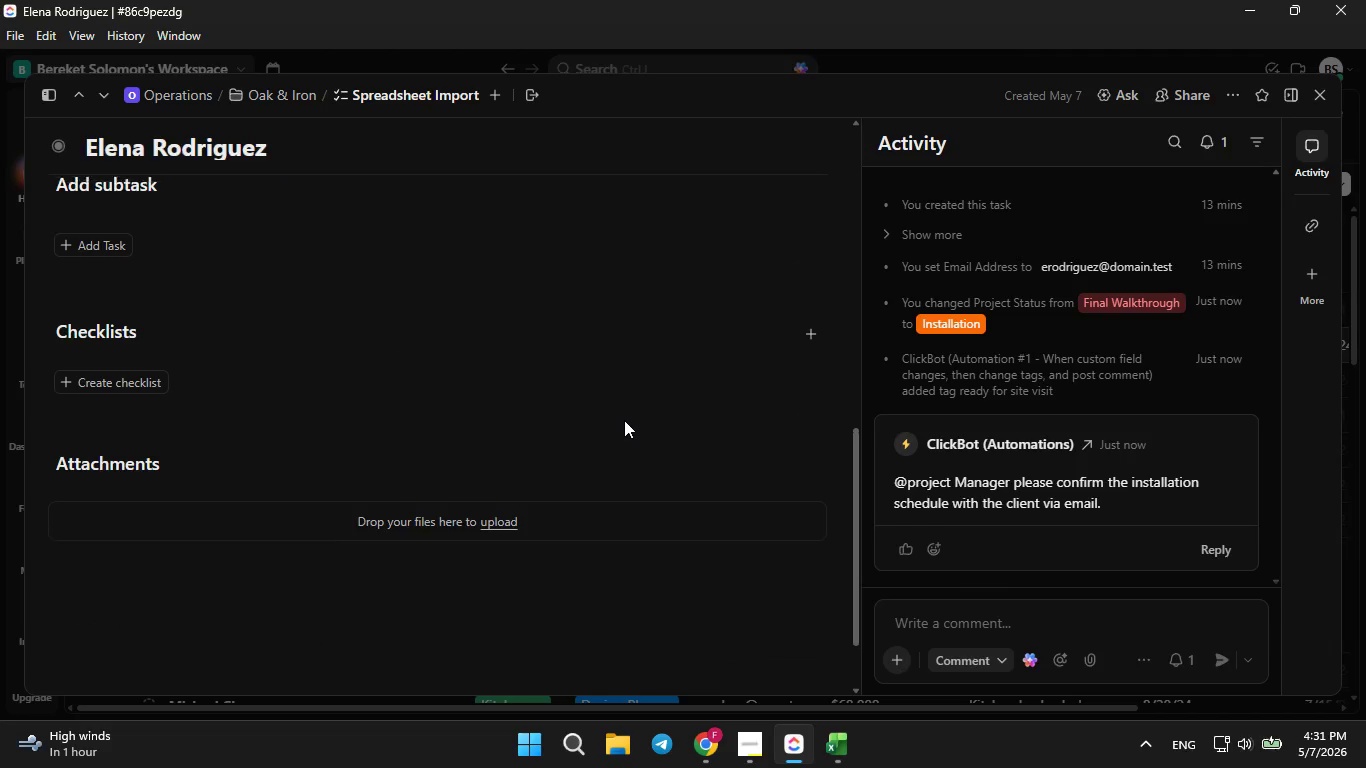 
scroll: coordinate [624, 420], scroll_direction: up, amount: 7.0
 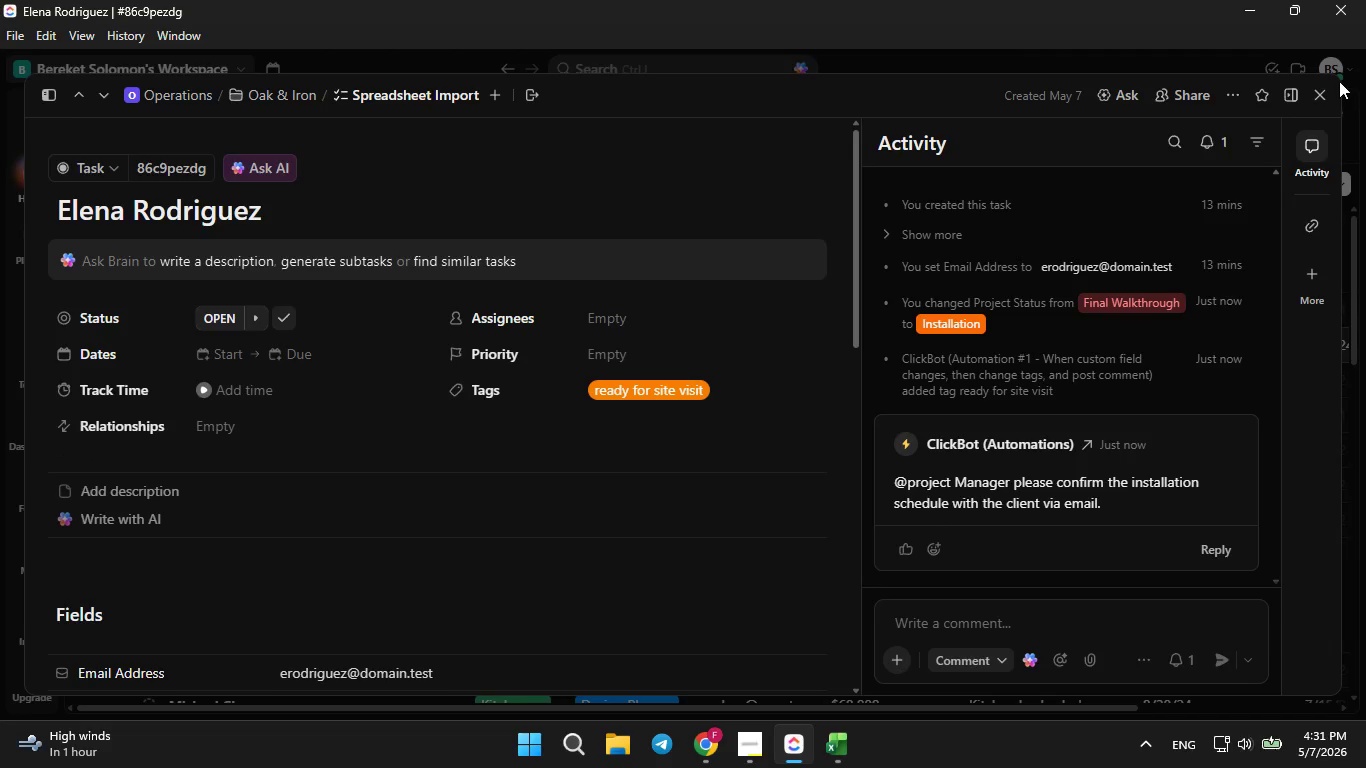 
left_click([1322, 100])
 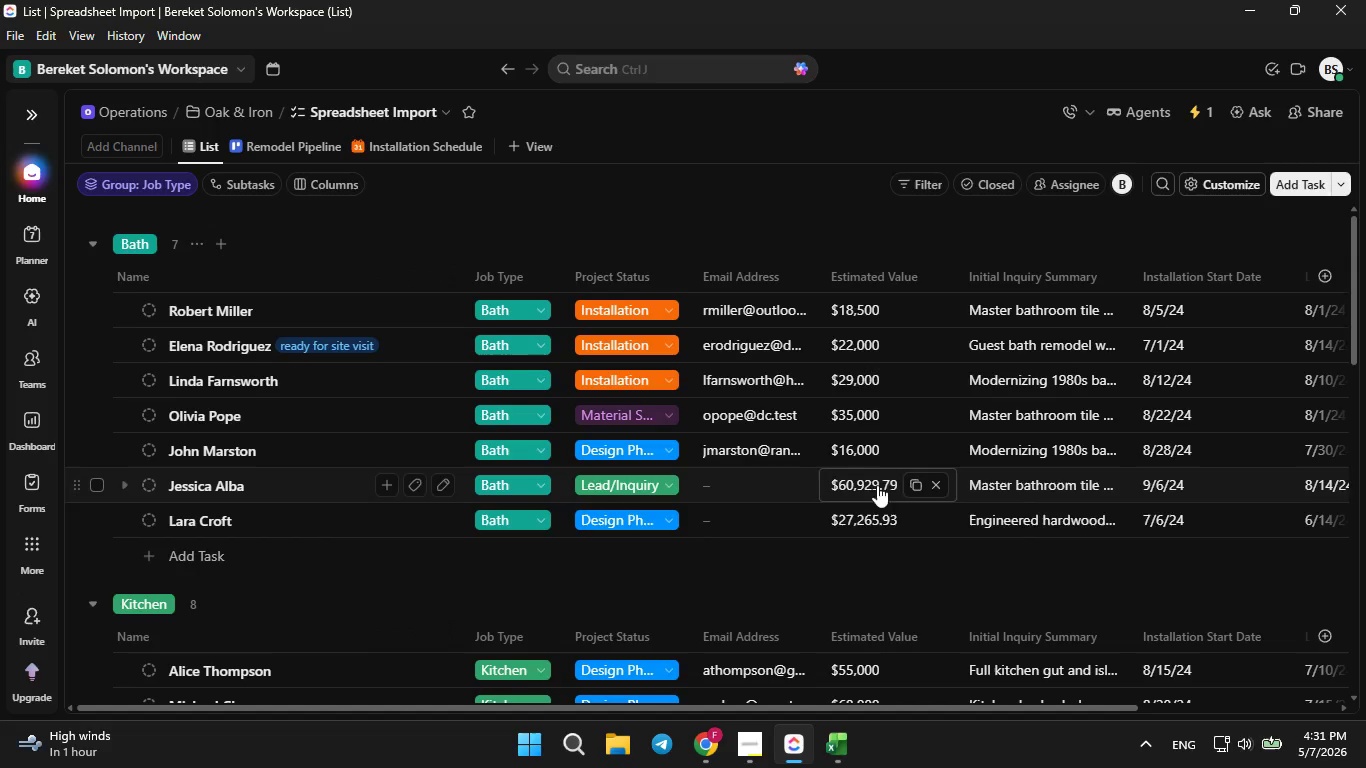 
wait(26.0)
 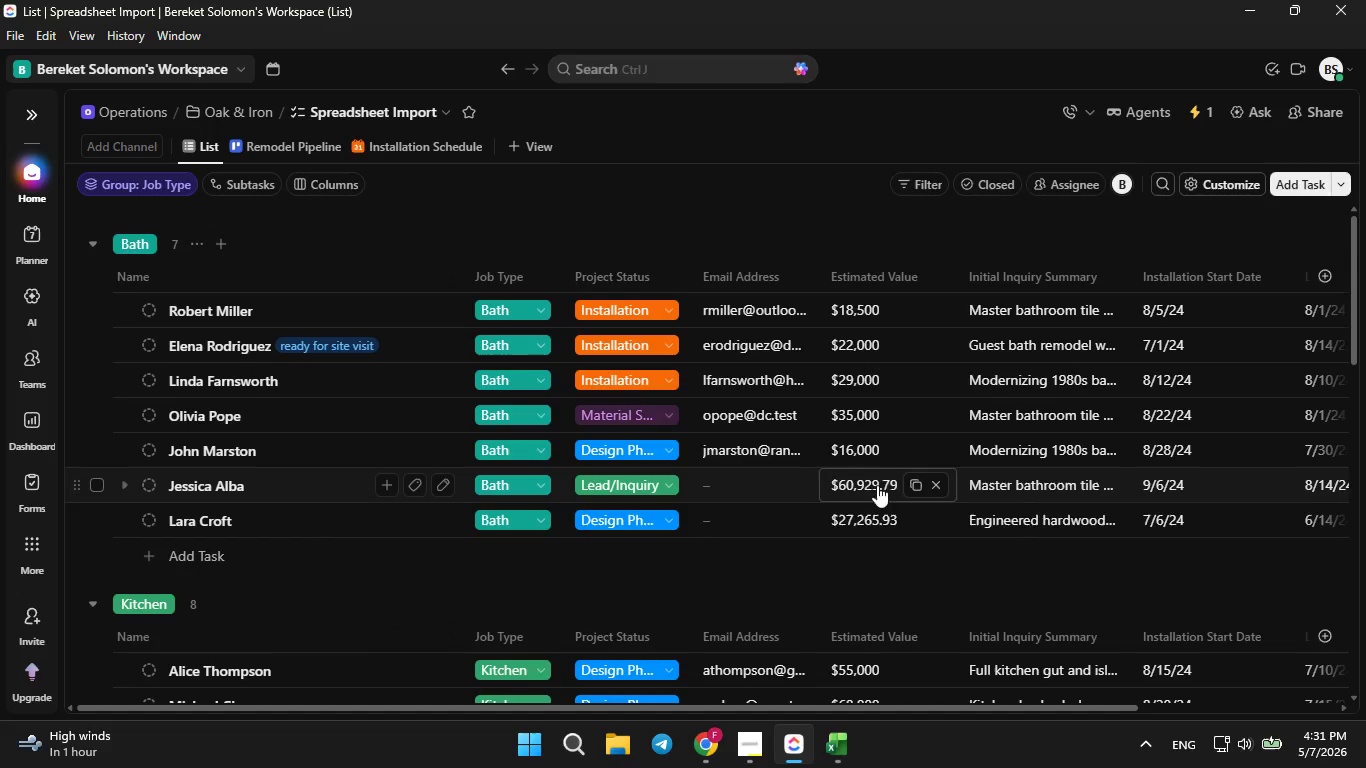 
left_click([241, 346])
 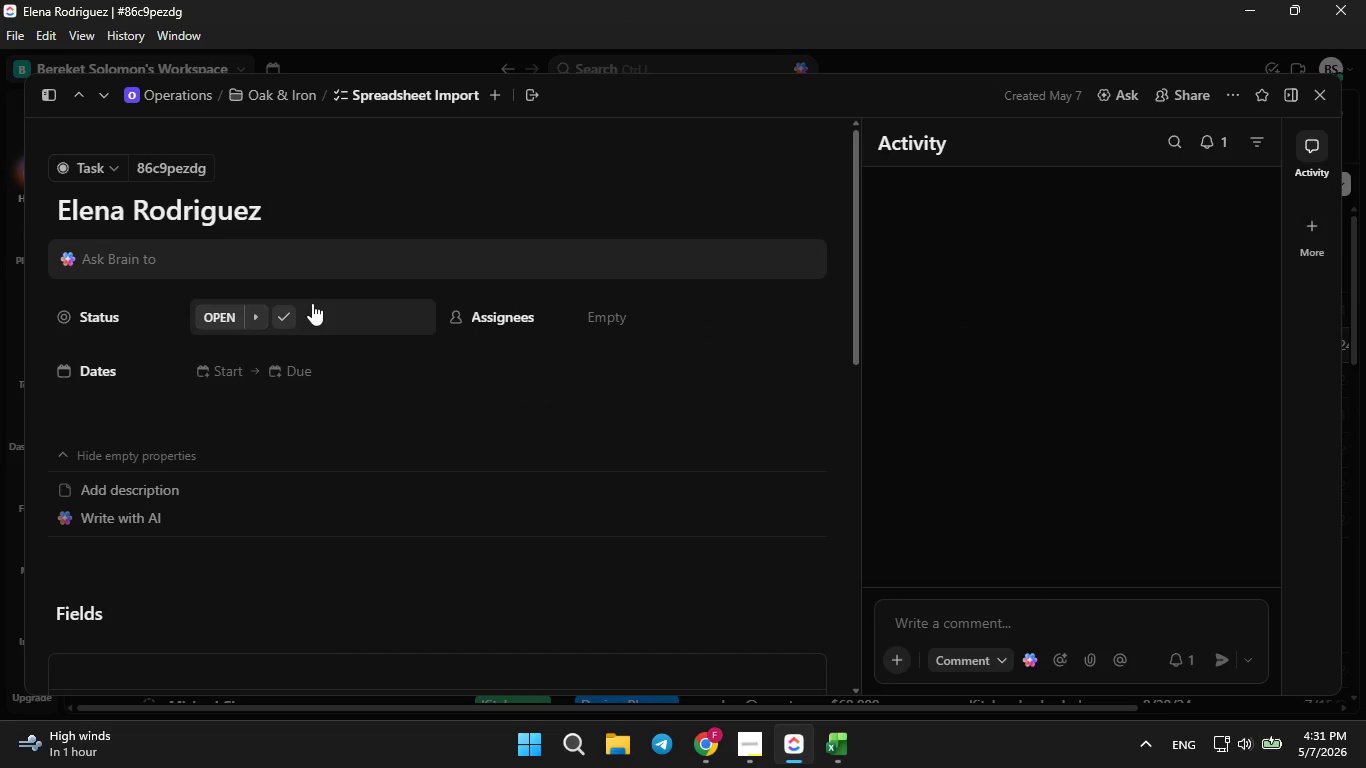 
mouse_move([310, 380])
 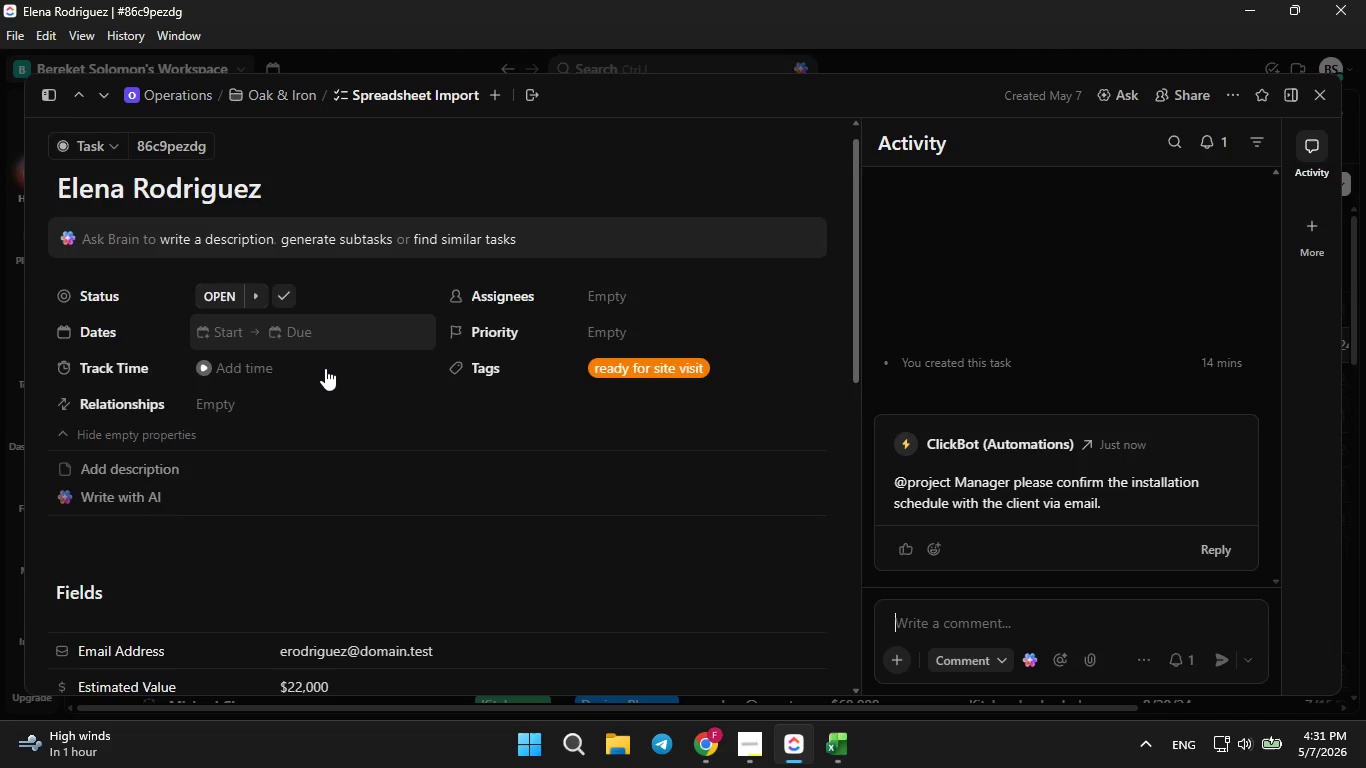 
scroll: coordinate [325, 368], scroll_direction: down, amount: 1.0
 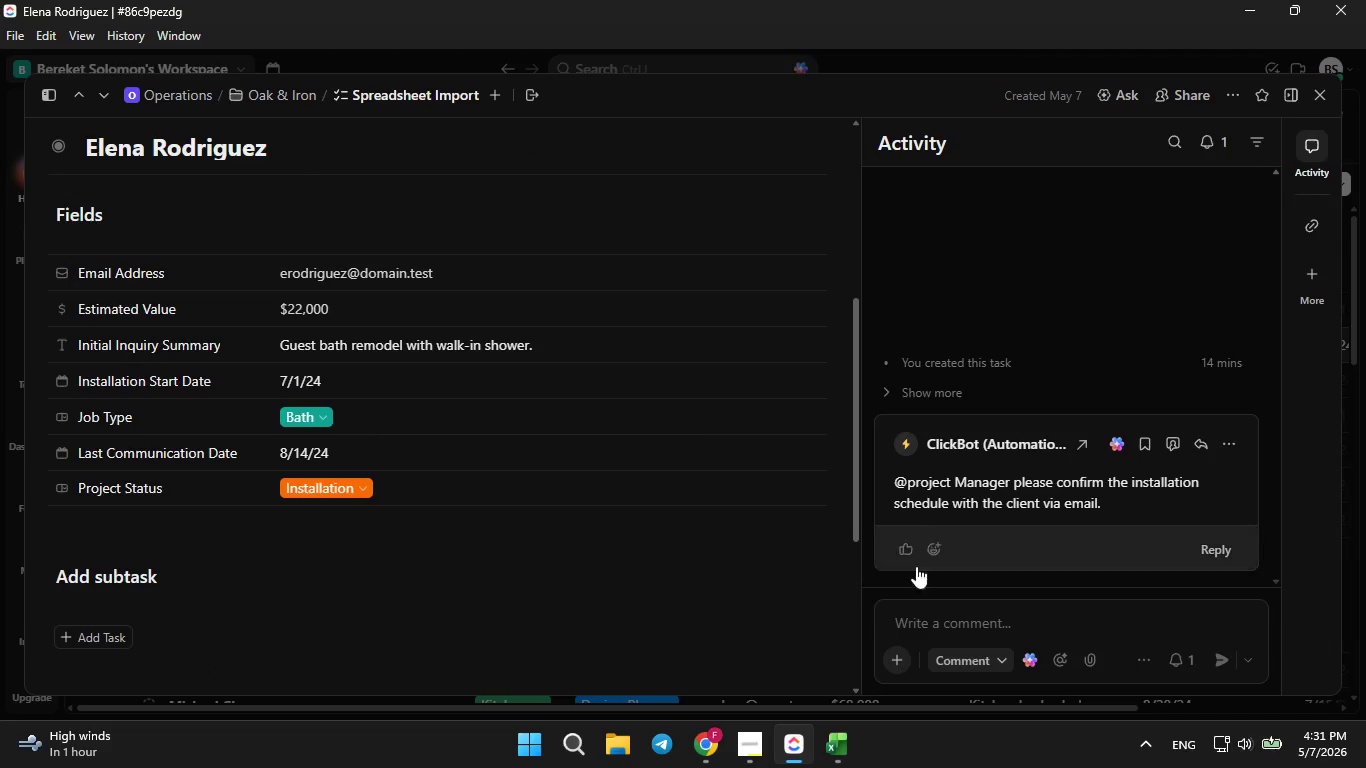 
left_click([971, 662])
 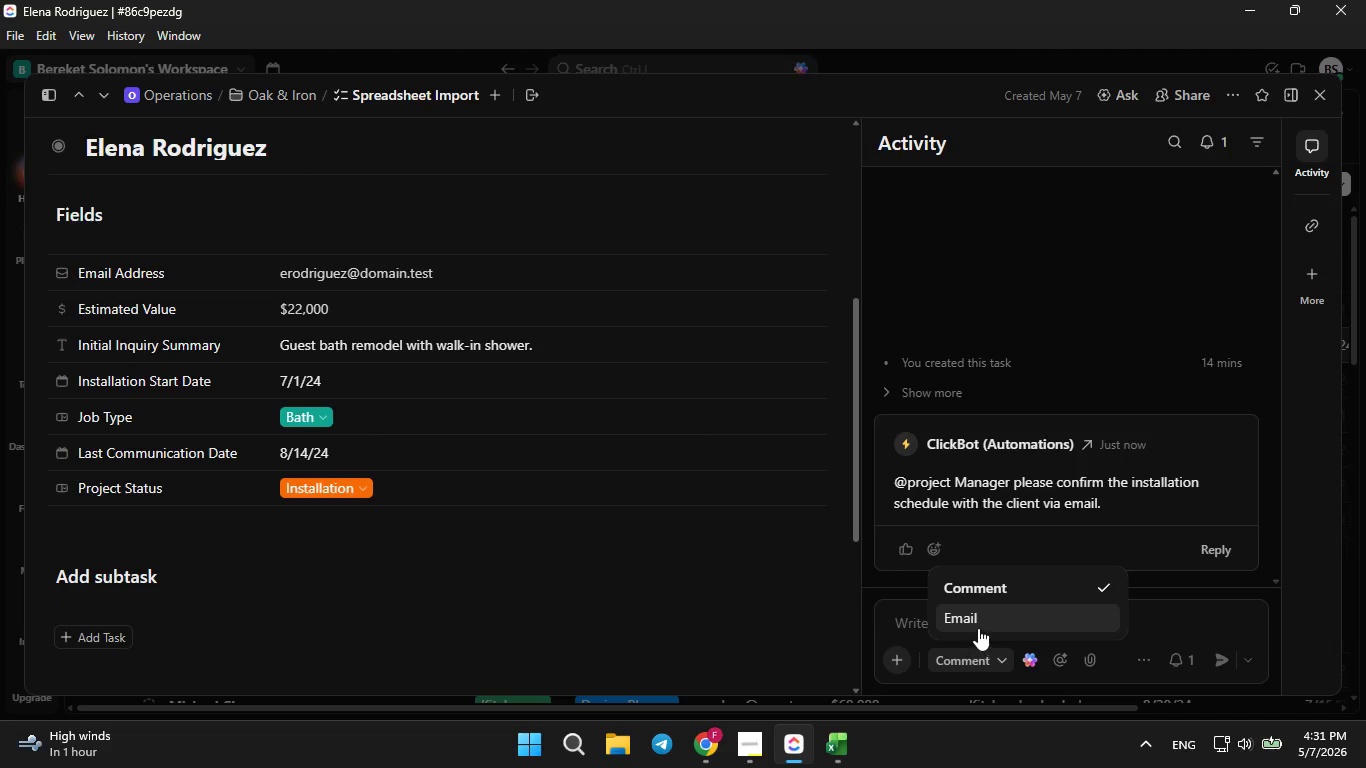 
left_click([979, 624])
 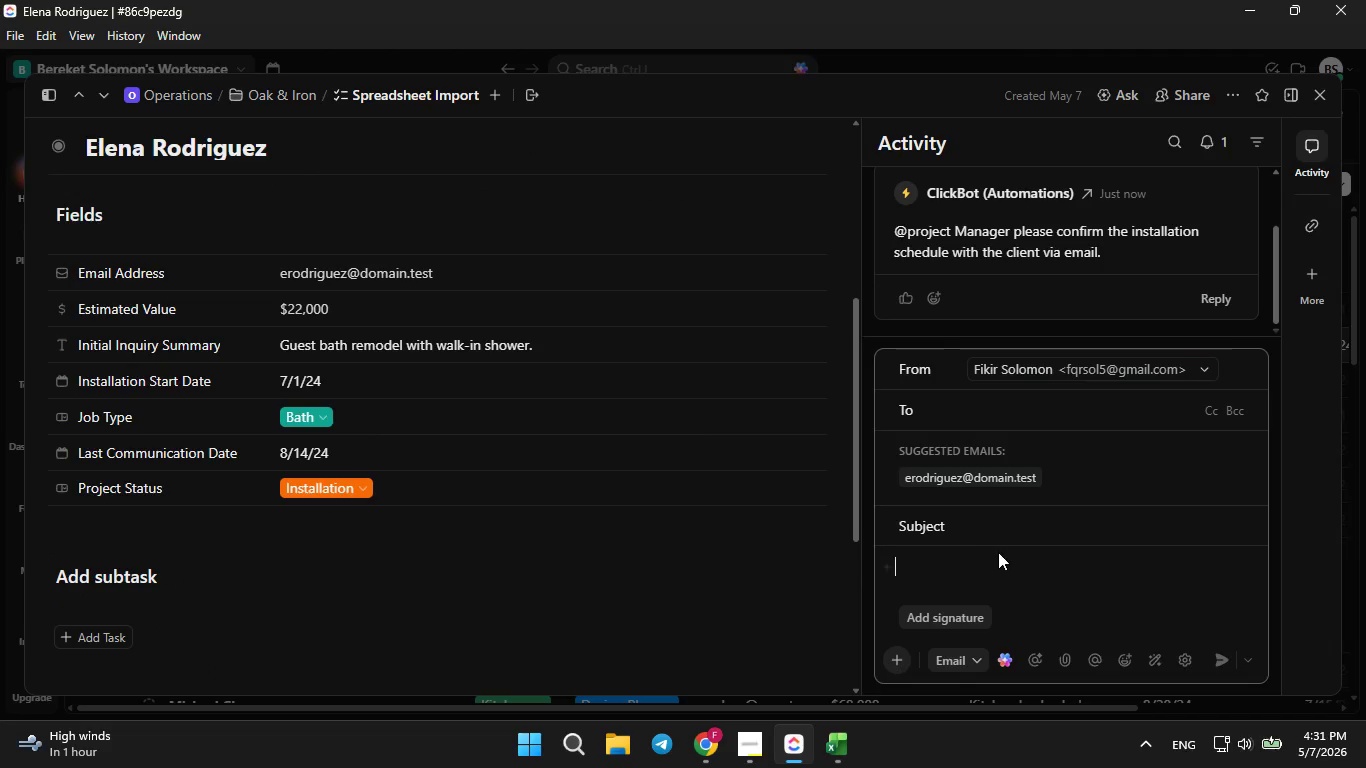 
left_click([998, 552])
 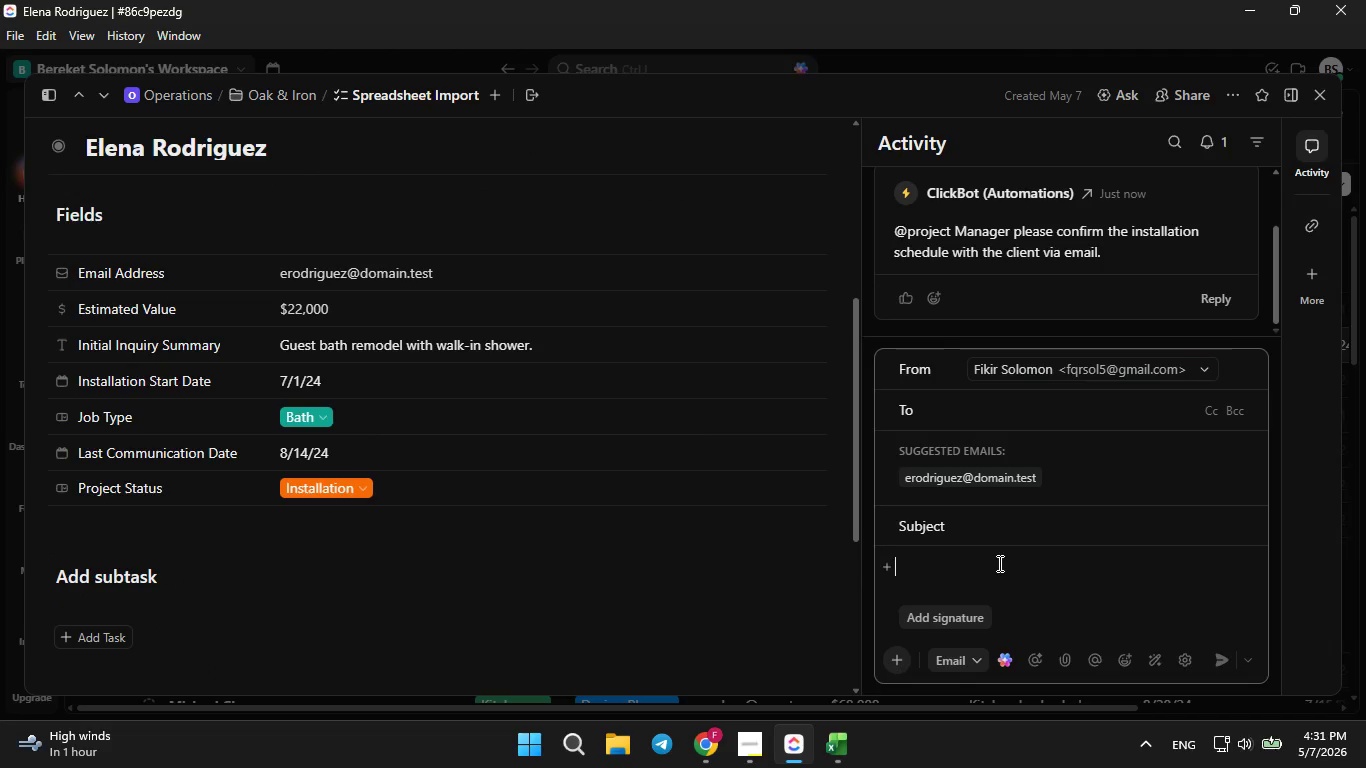 
type(Ready for site)
 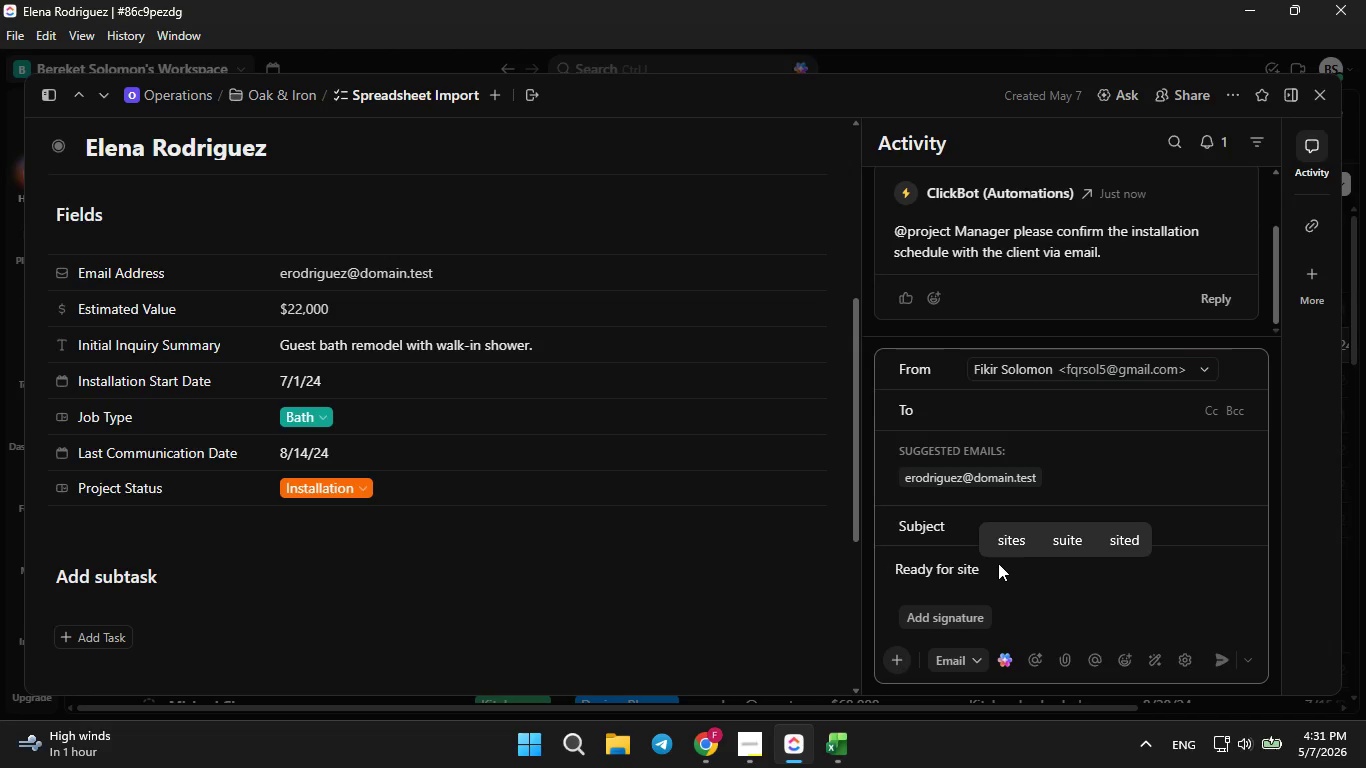 
key(Enter)
 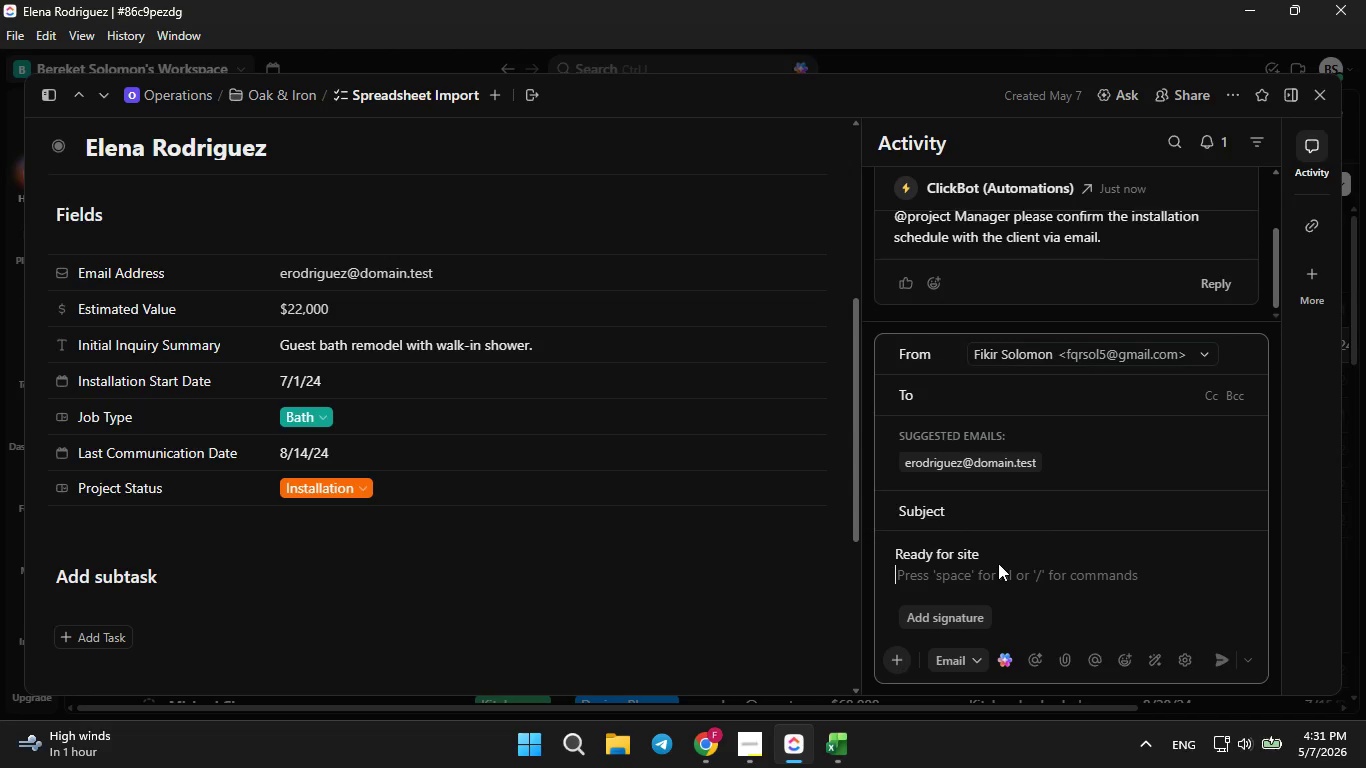 
type(you are approved to vist )
key(Backspace)
key(Backspace)
key(Backspace)
type(su)
key(Backspace)
type(it )
 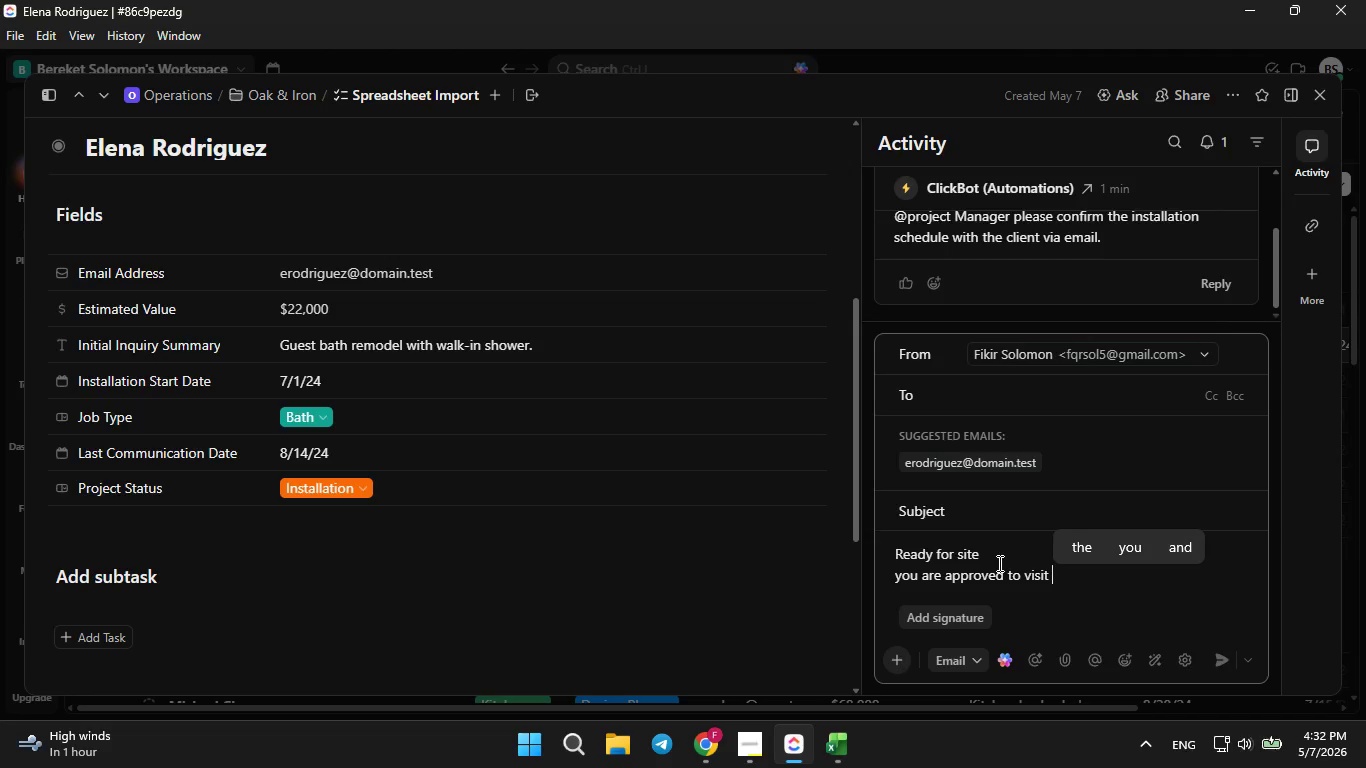 
wait(7.0)
 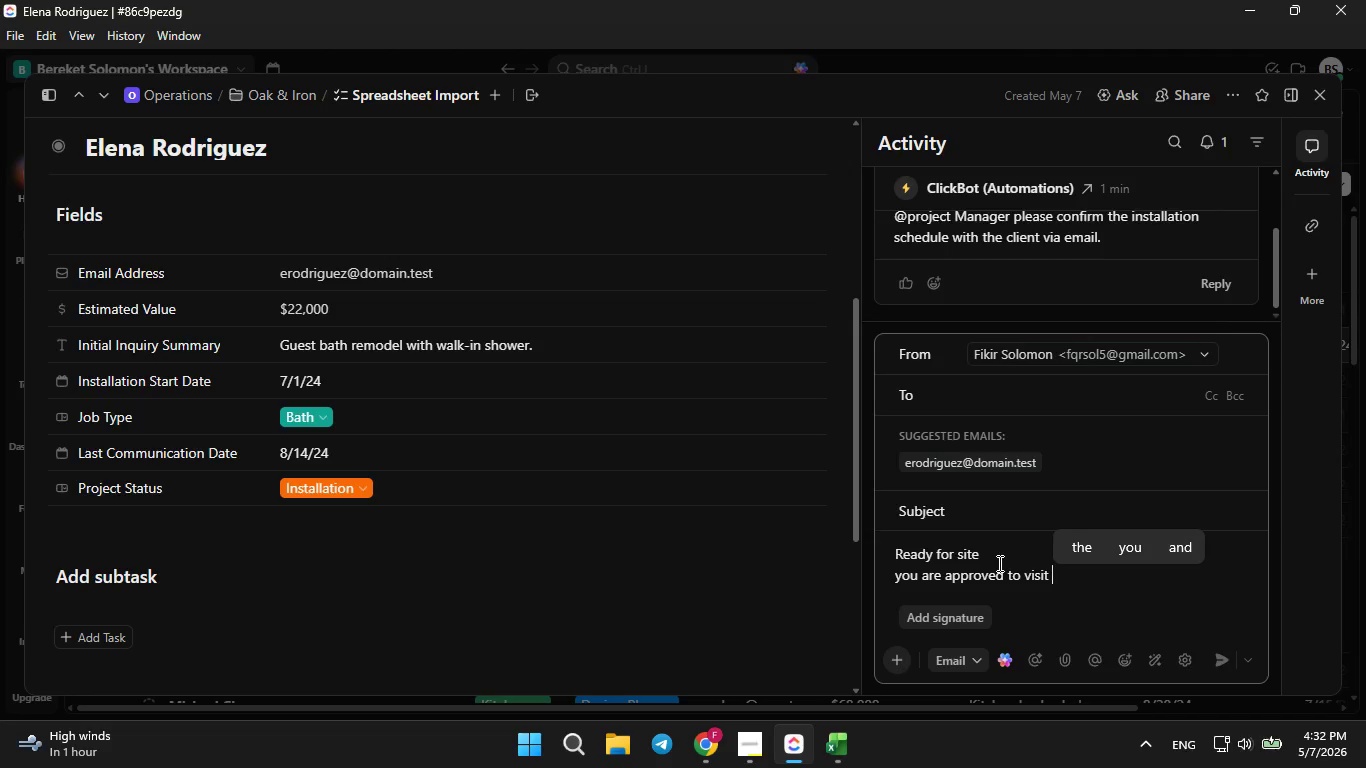 
type(site)
 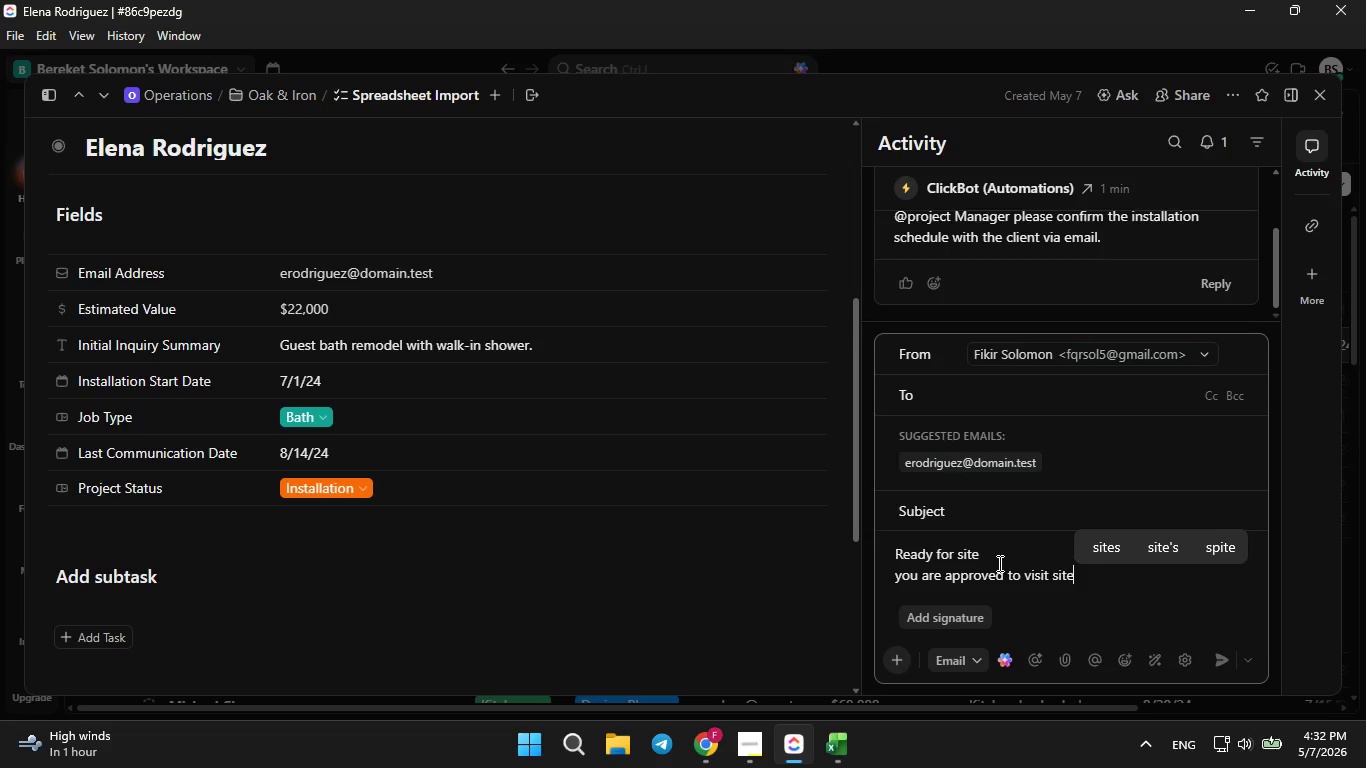 
key(Enter)
 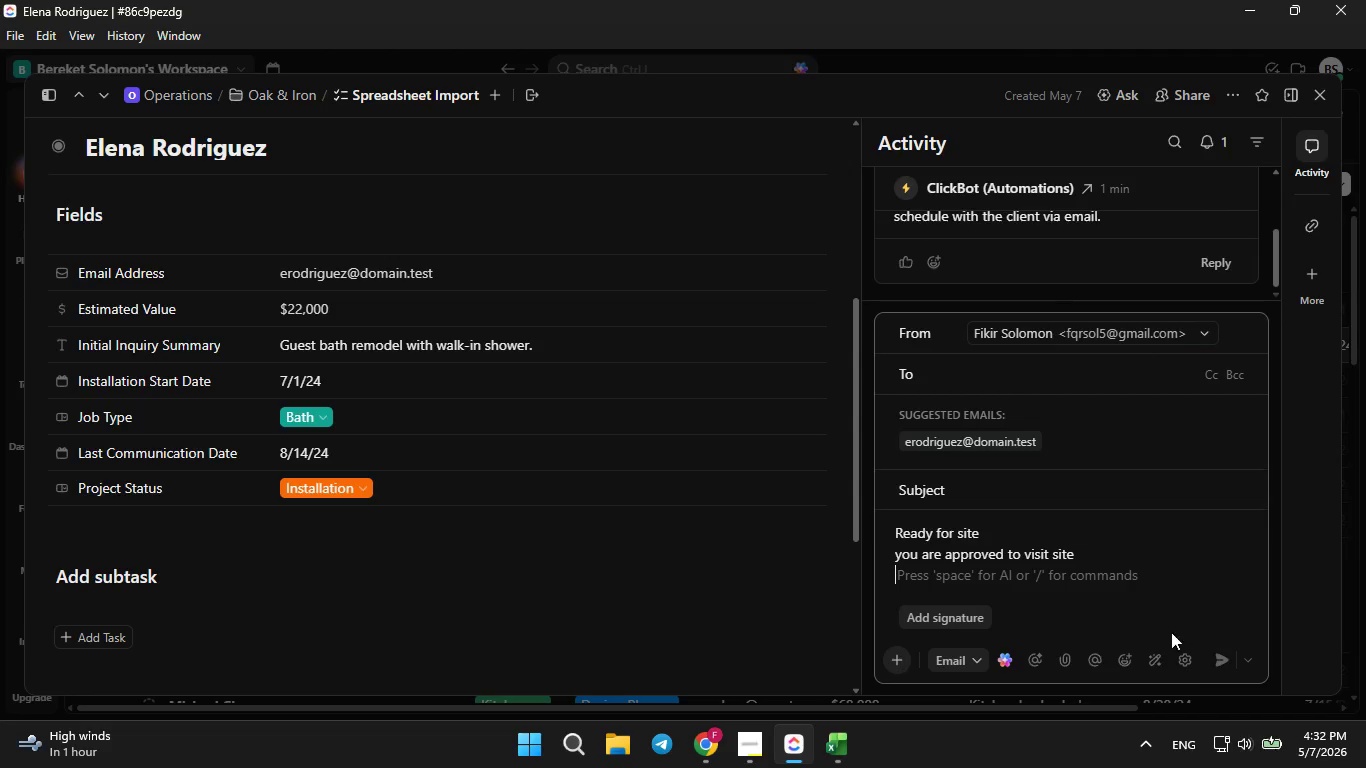 
wait(5.84)
 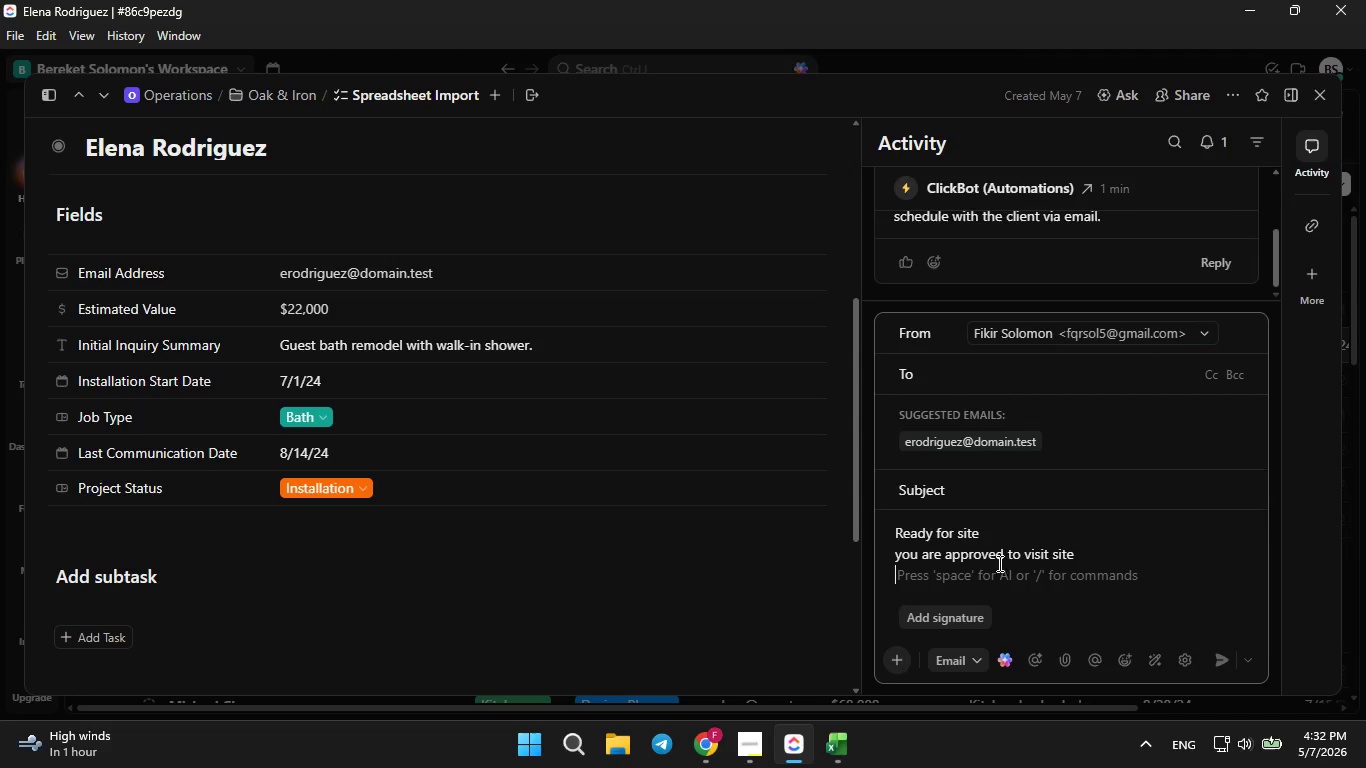 
scroll: coordinate [1122, 573], scroll_direction: down, amount: 1.0
 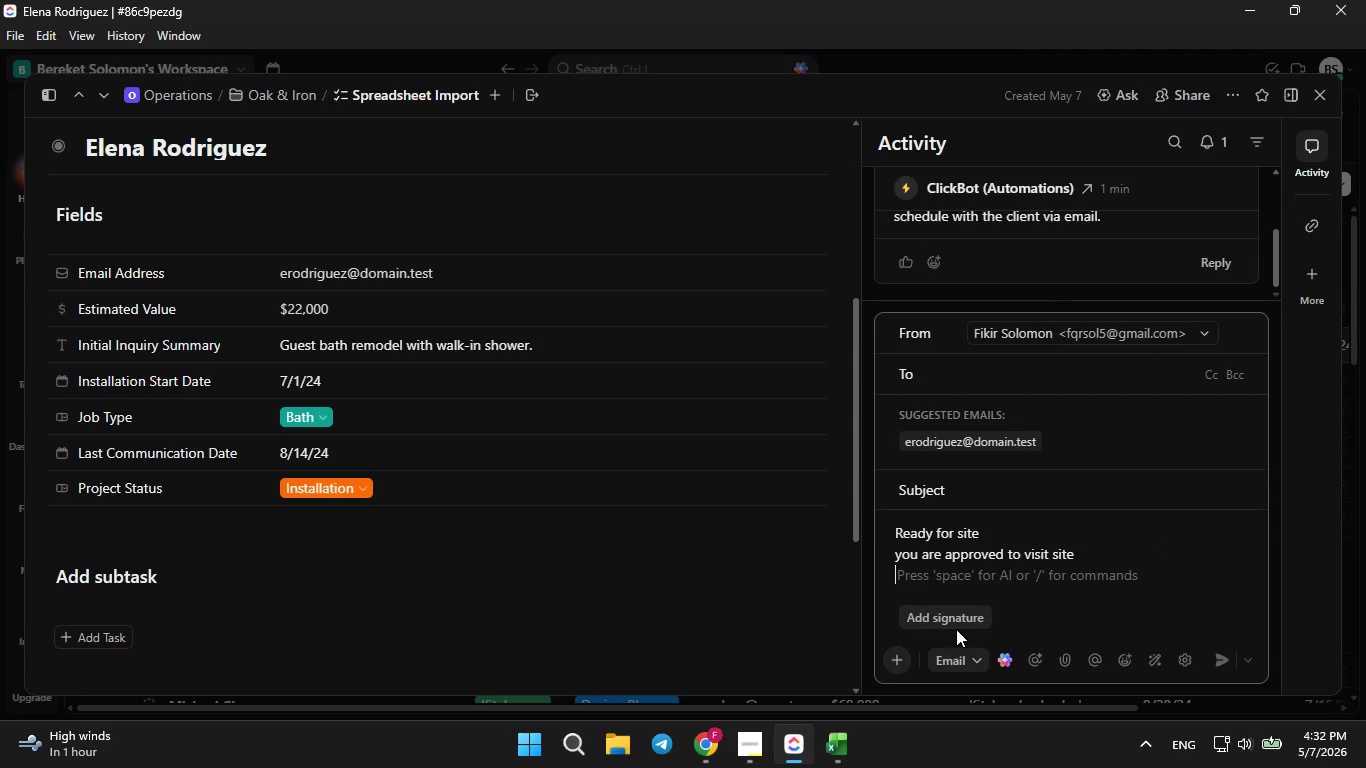 
left_click([956, 629])
 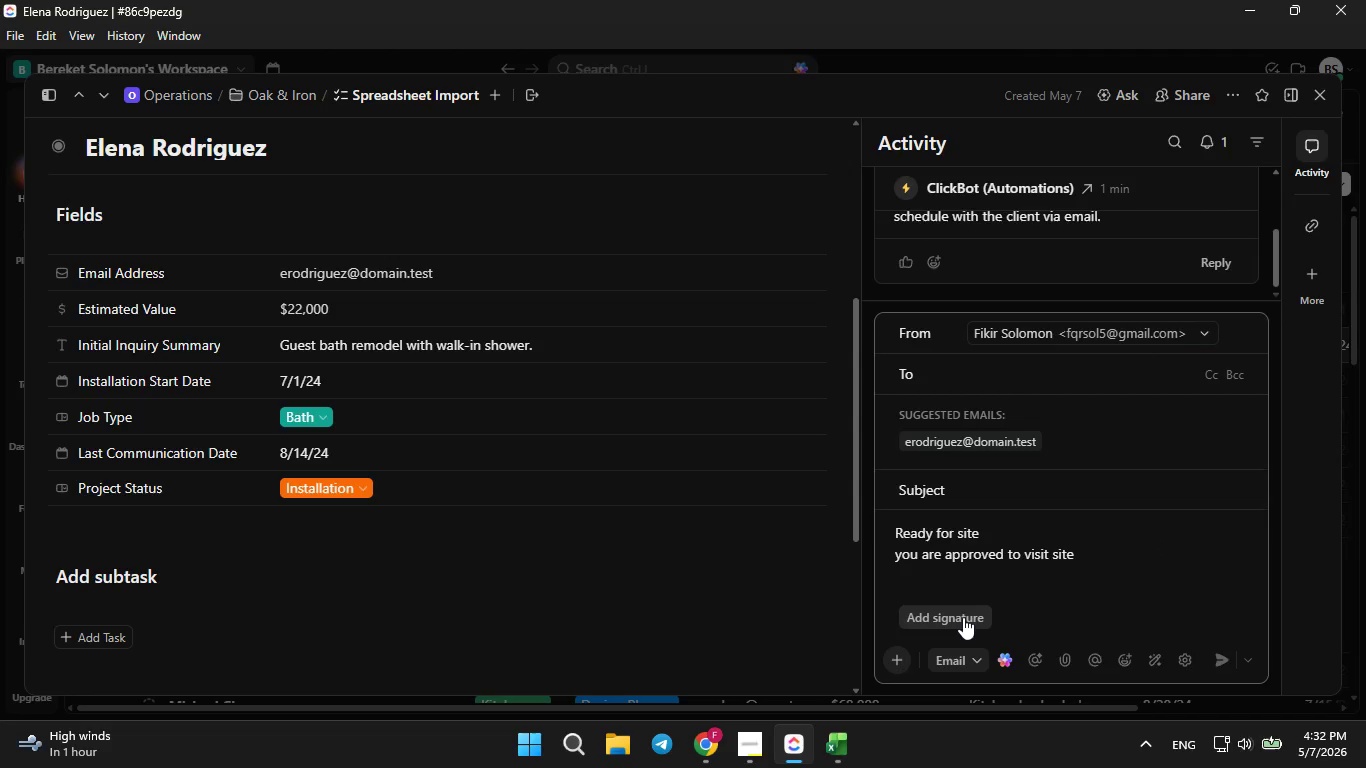 
left_click([963, 617])
 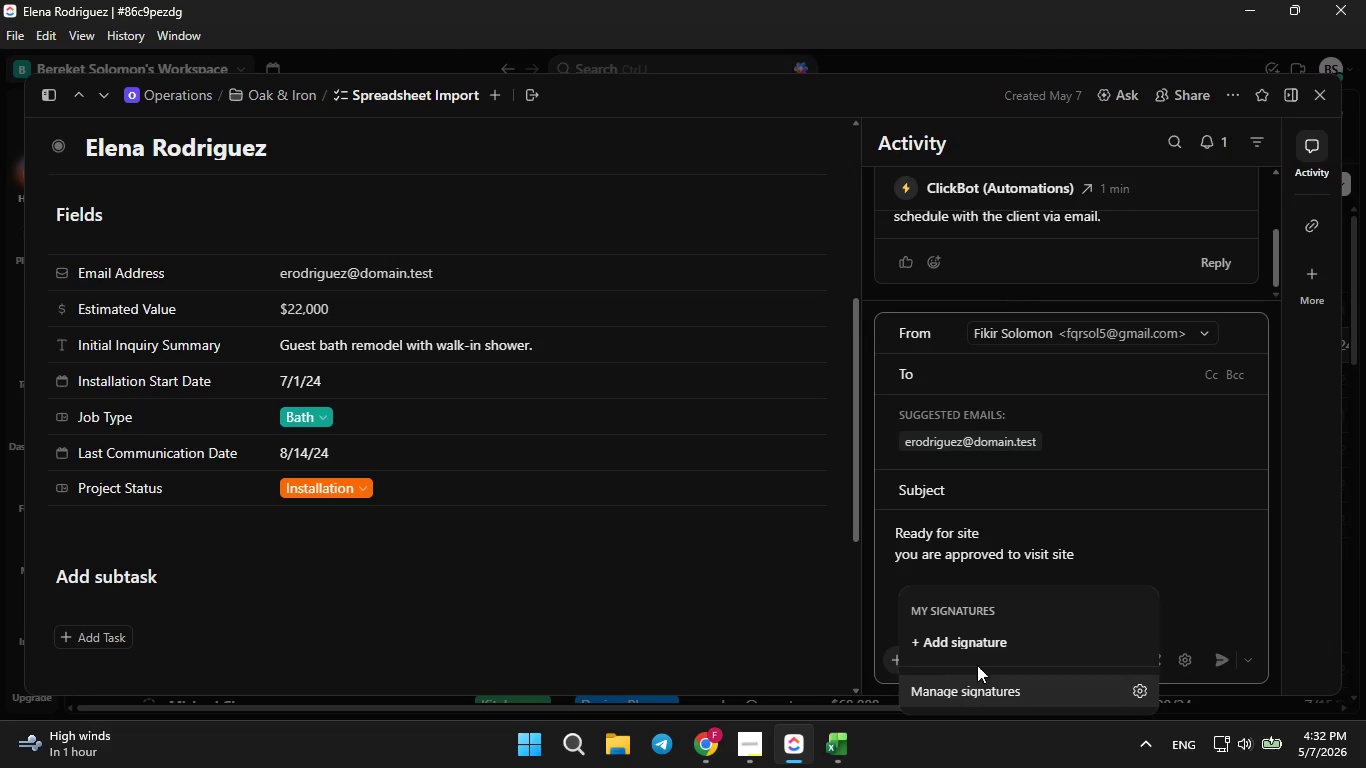 
left_click([985, 648])
 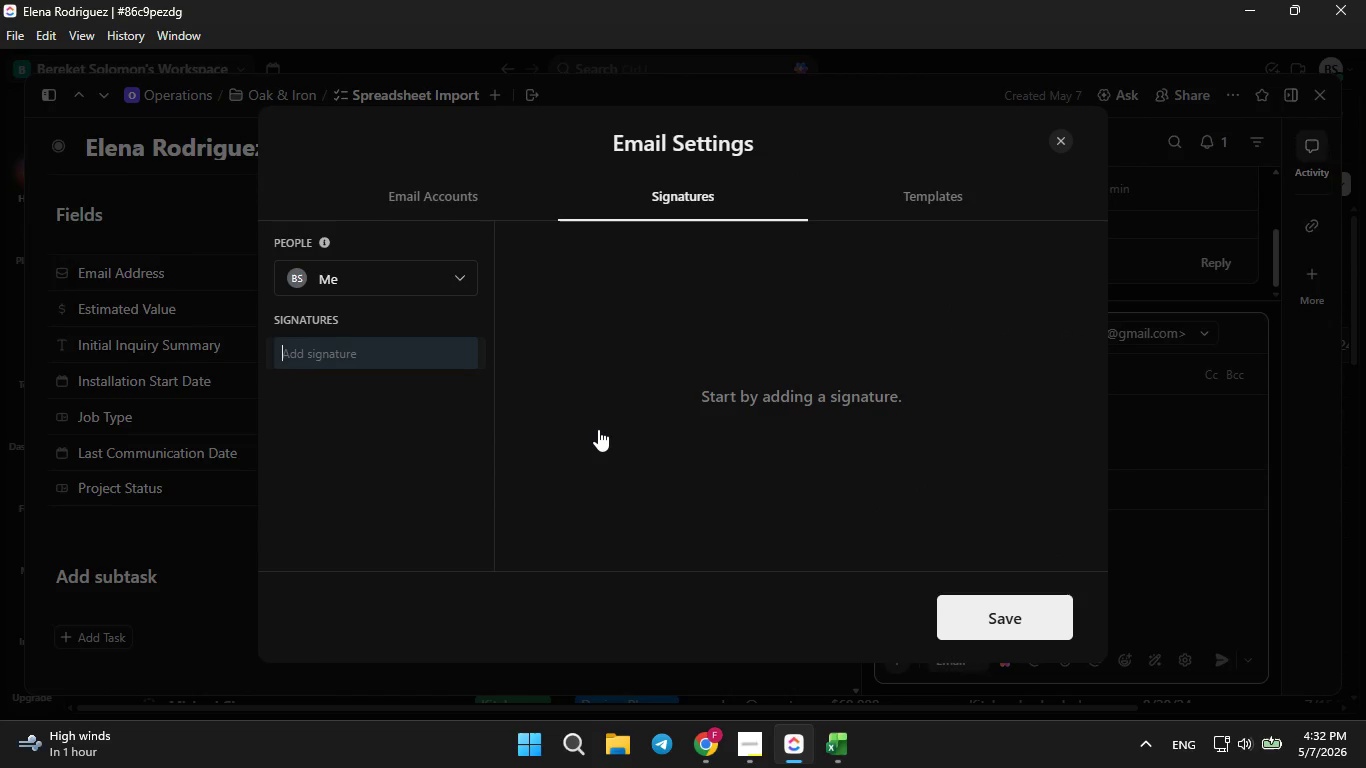 
left_click_drag(start_coordinate=[598, 432], to_coordinate=[657, 393])
 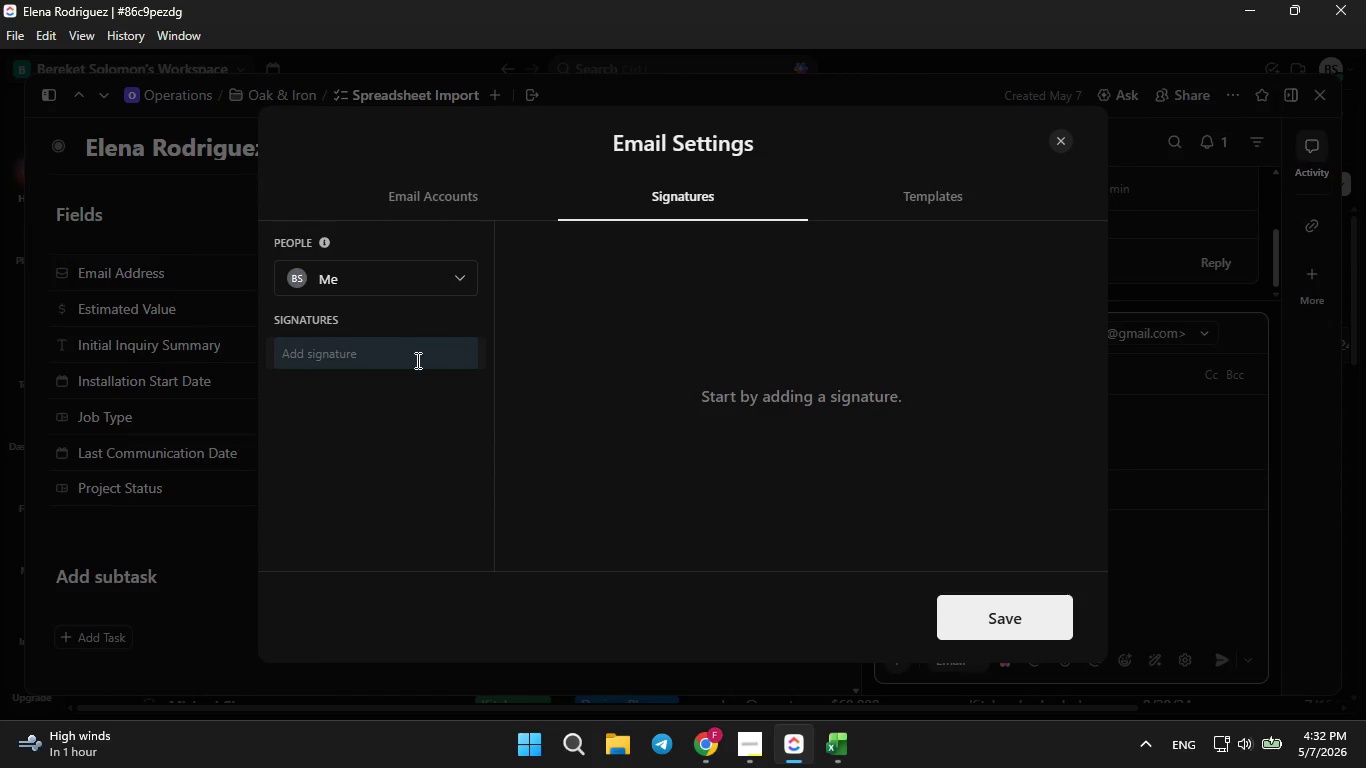 
left_click([416, 360])
 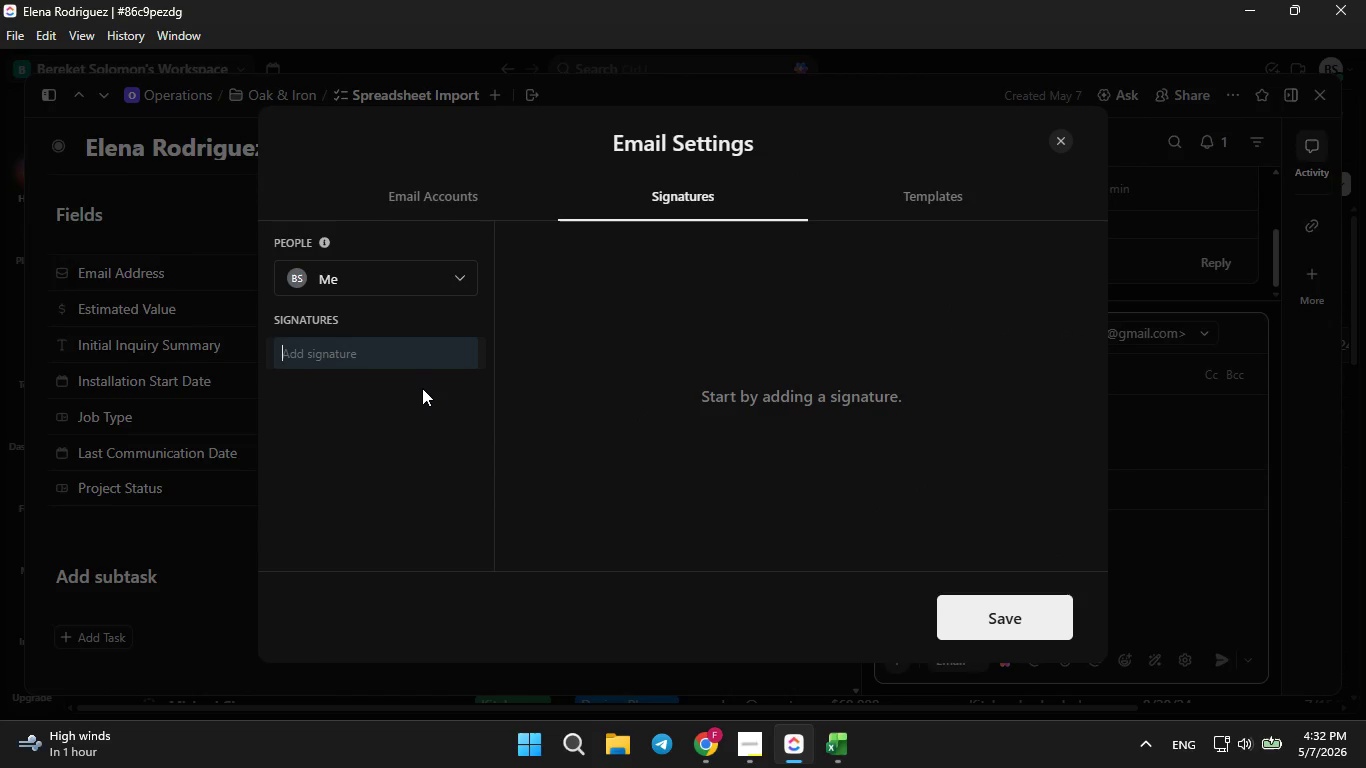 
type(F)
key(Backspace)
type(Condigital)
 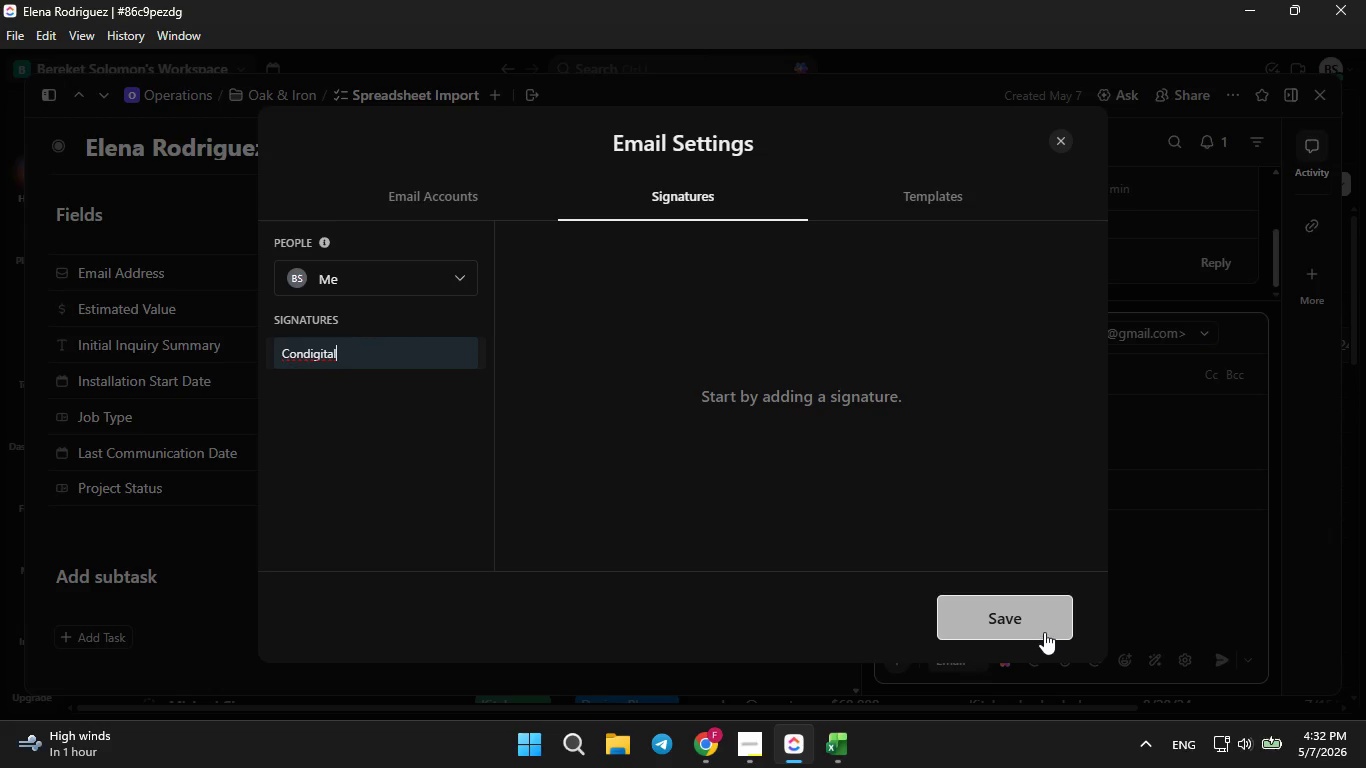 
left_click([1039, 625])
 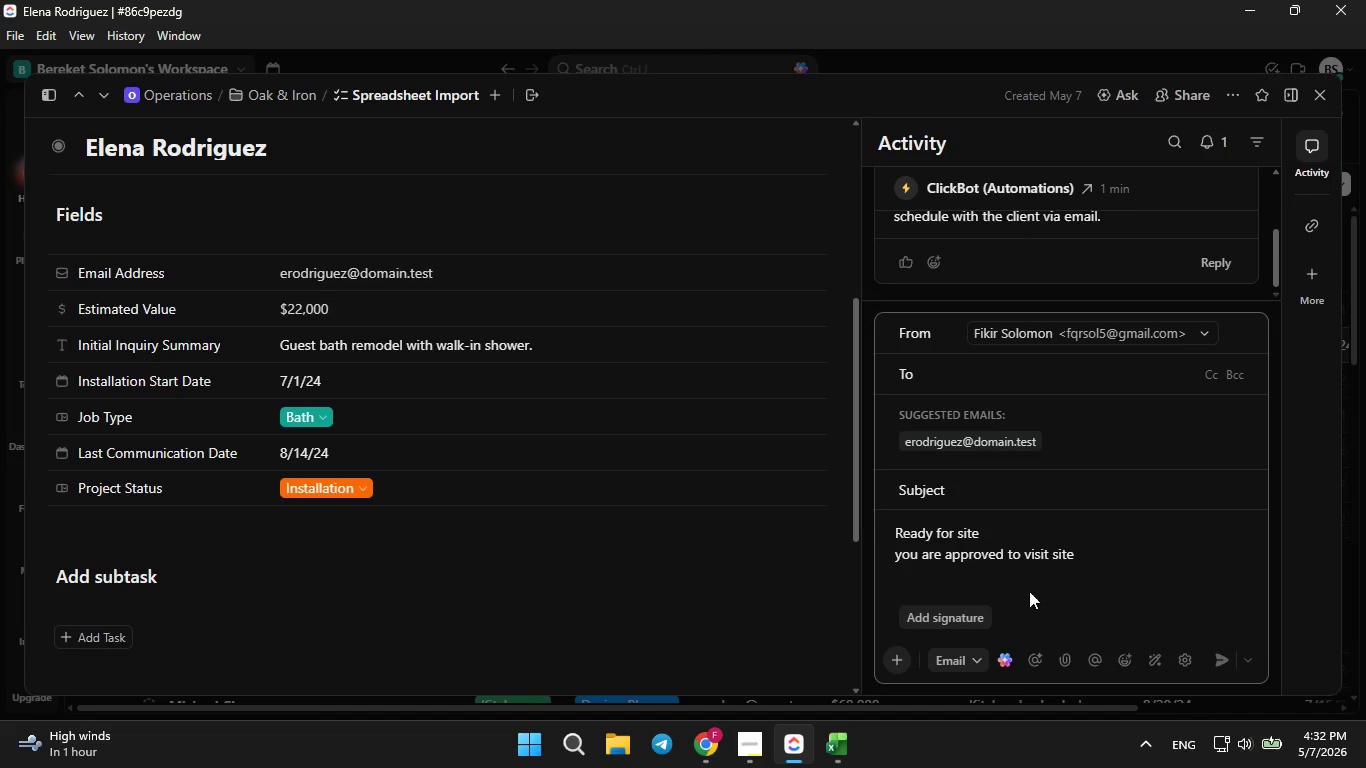 
left_click([959, 624])
 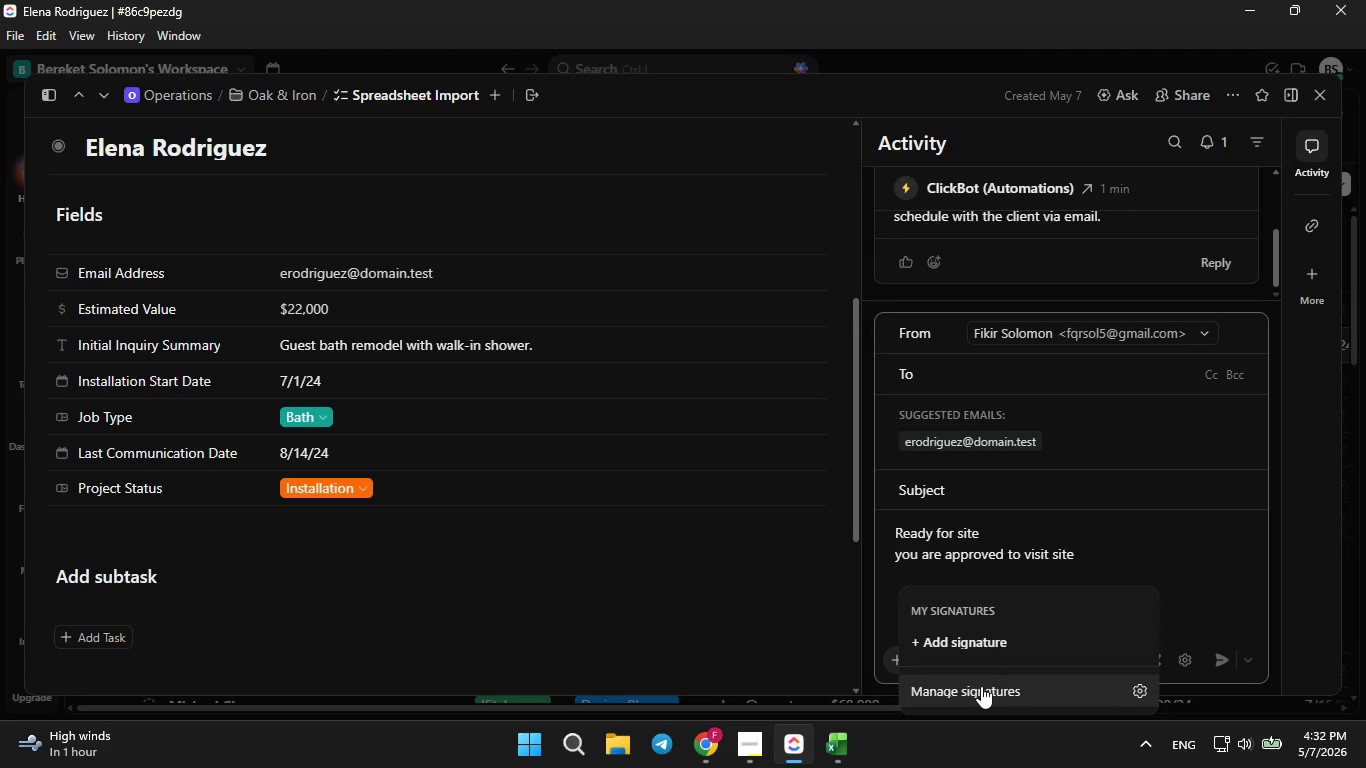 
left_click([981, 645])
 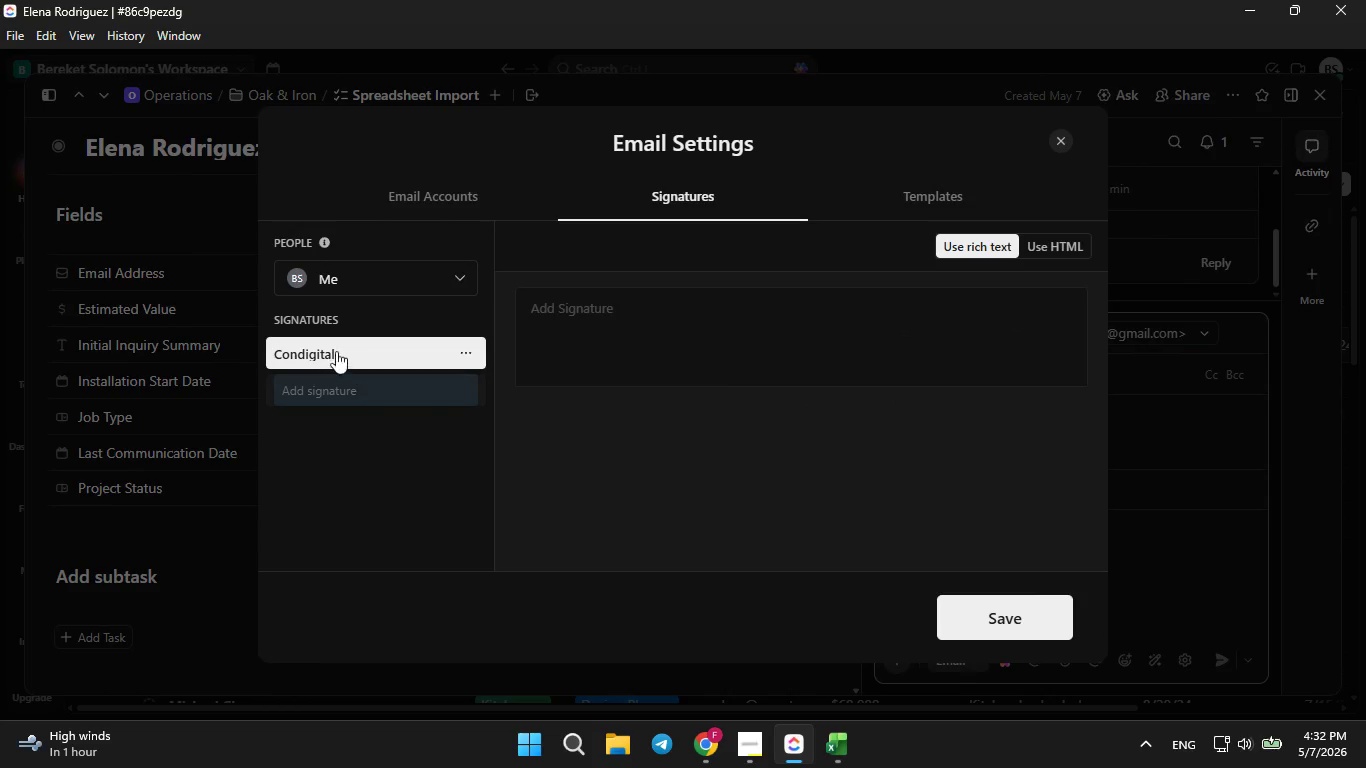 
left_click([370, 329])
 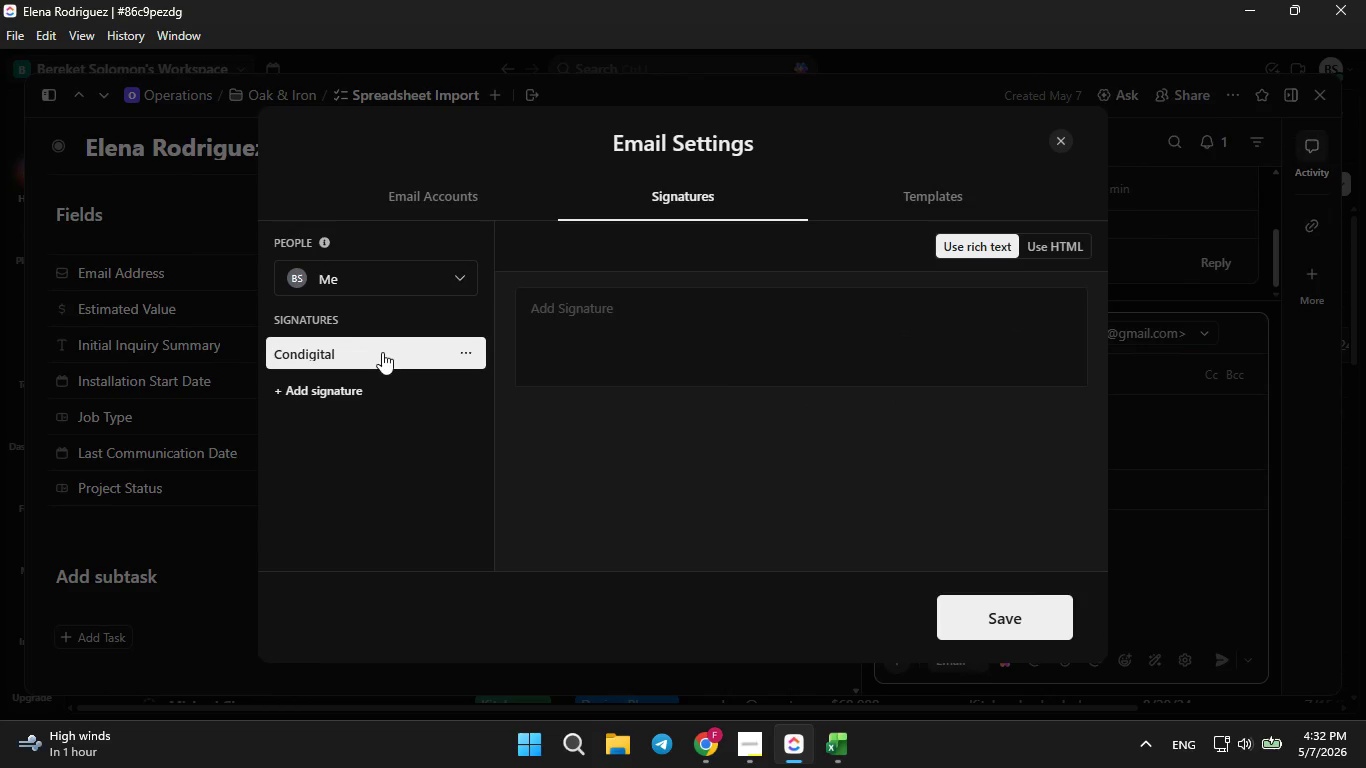 
left_click([386, 353])
 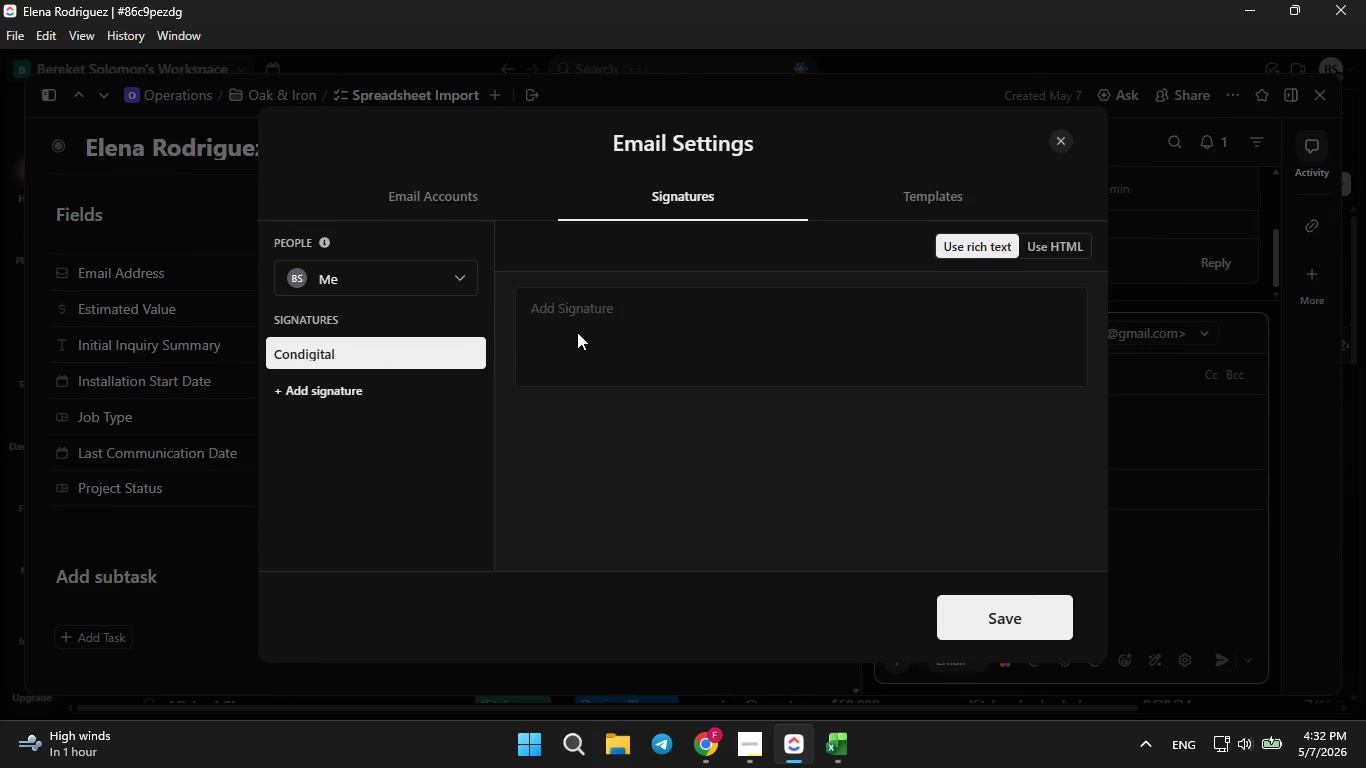 
left_click_drag(start_coordinate=[577, 332], to_coordinate=[581, 342])
 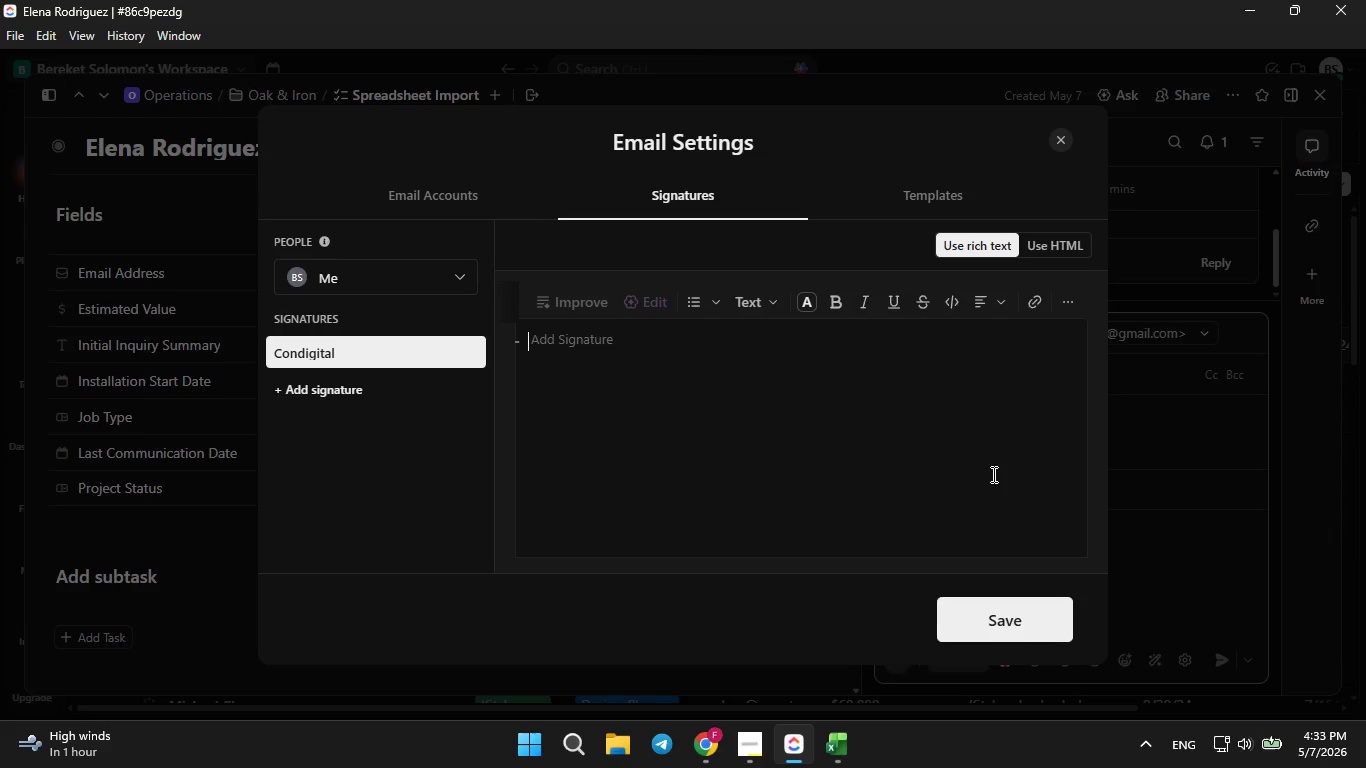 
wait(7.48)
 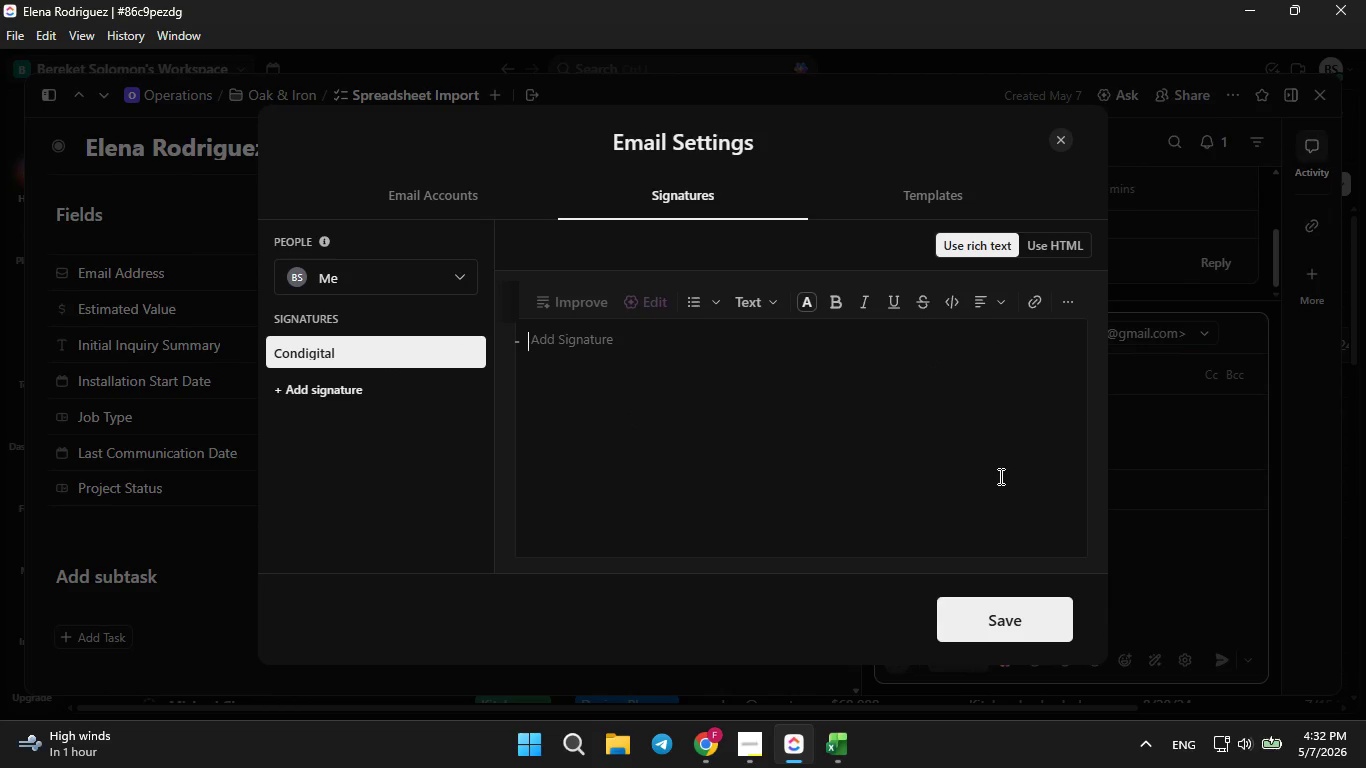 
type(ok)
 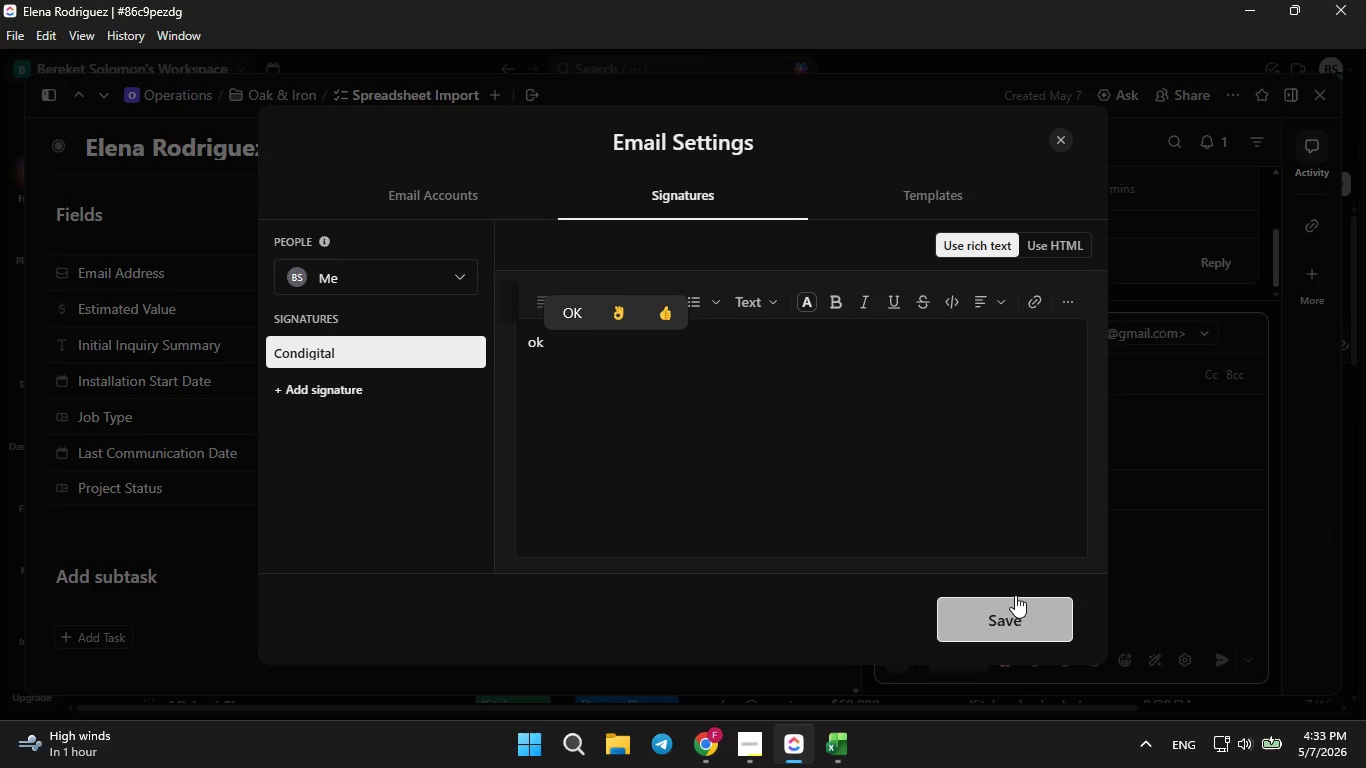 
left_click([1009, 606])
 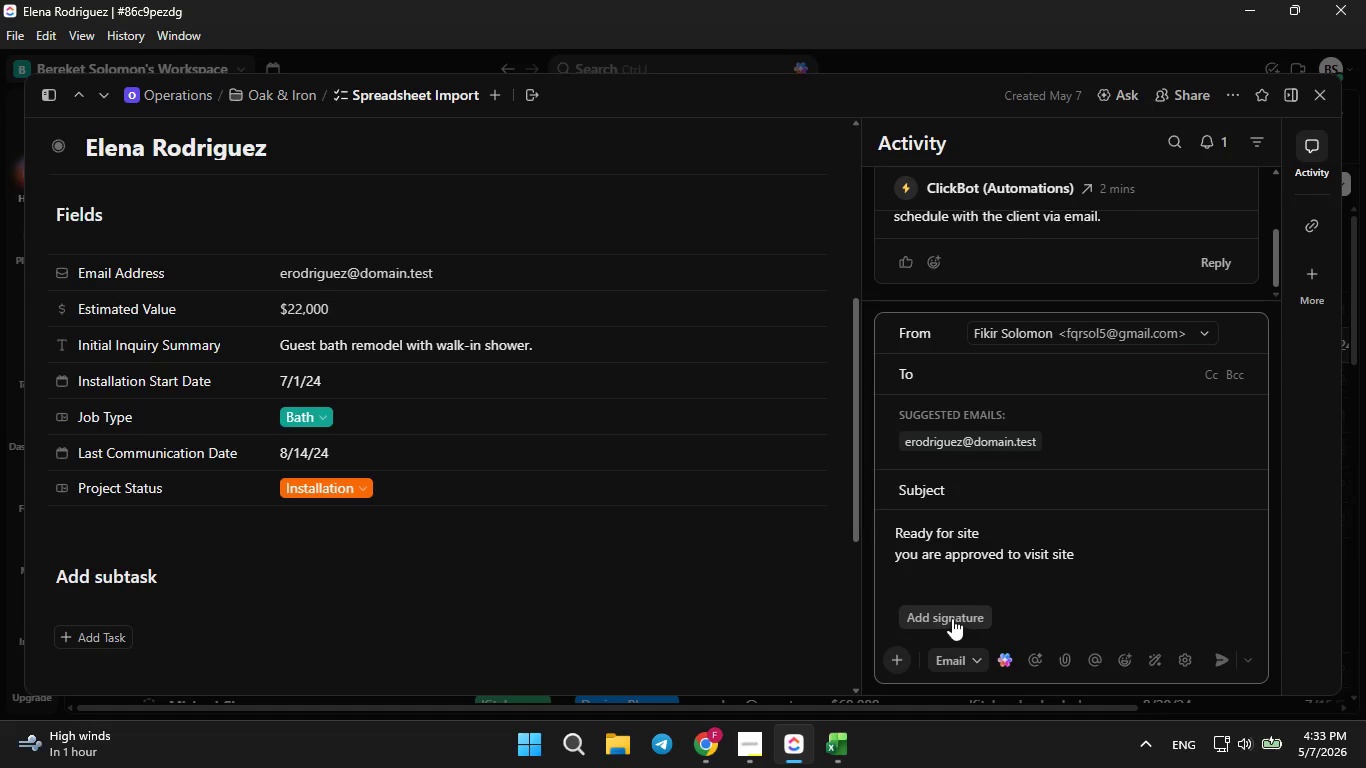 
left_click([962, 608])
 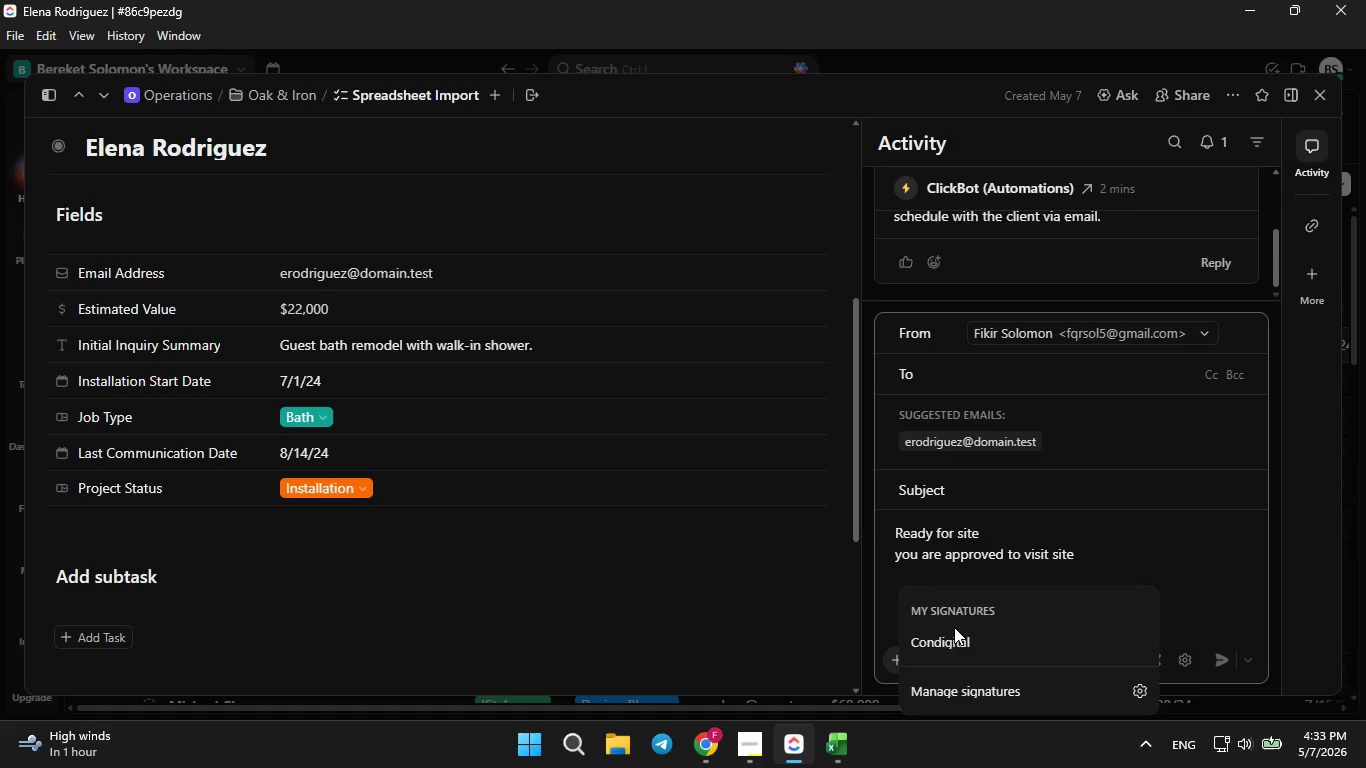 
left_click([948, 636])
 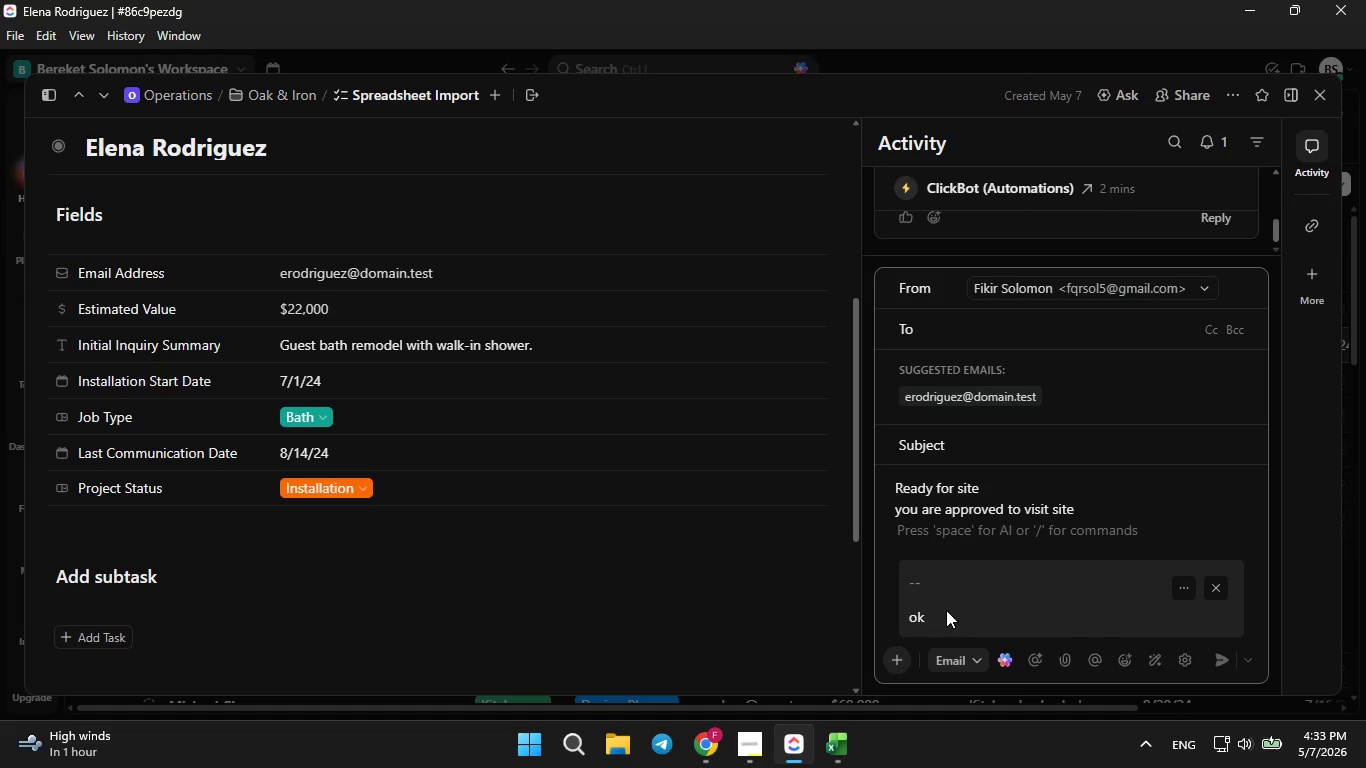 
wait(5.23)
 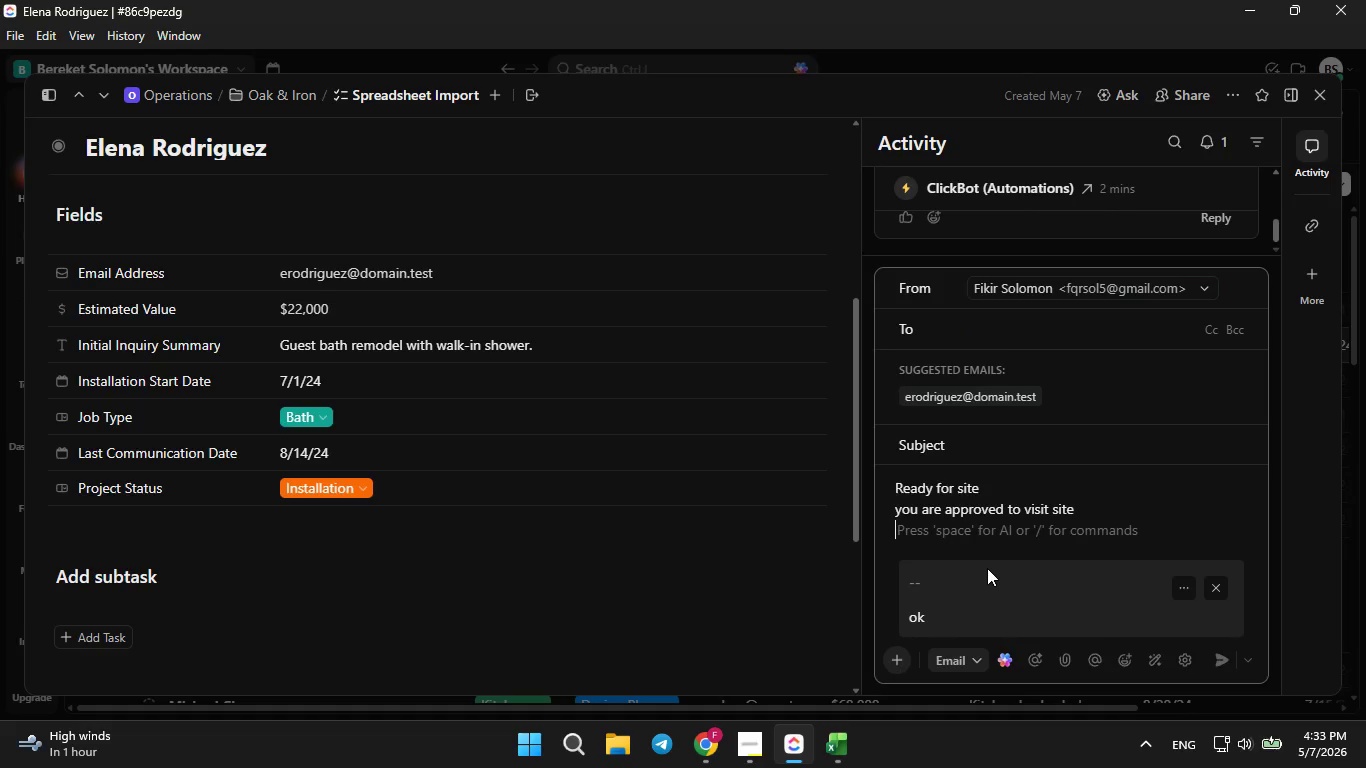 
left_click([939, 611])
 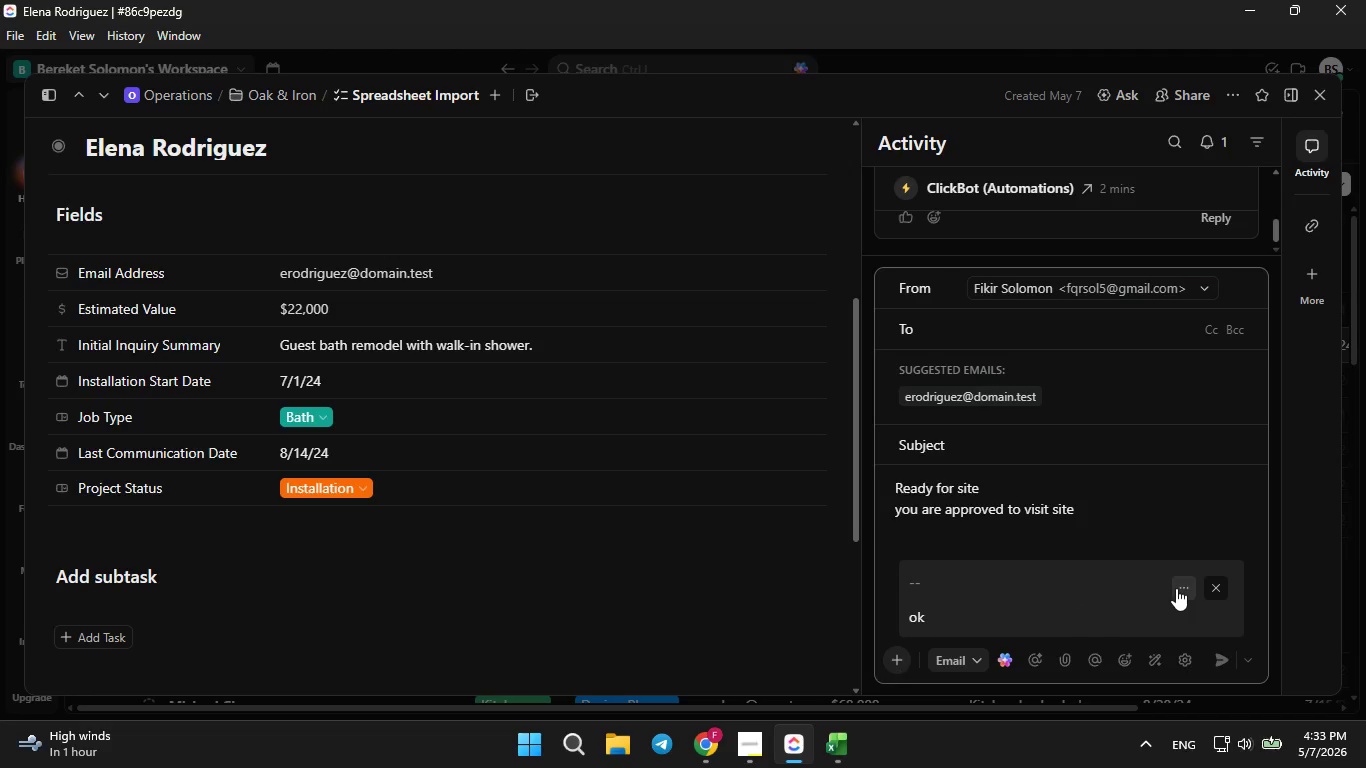 
left_click([1190, 588])
 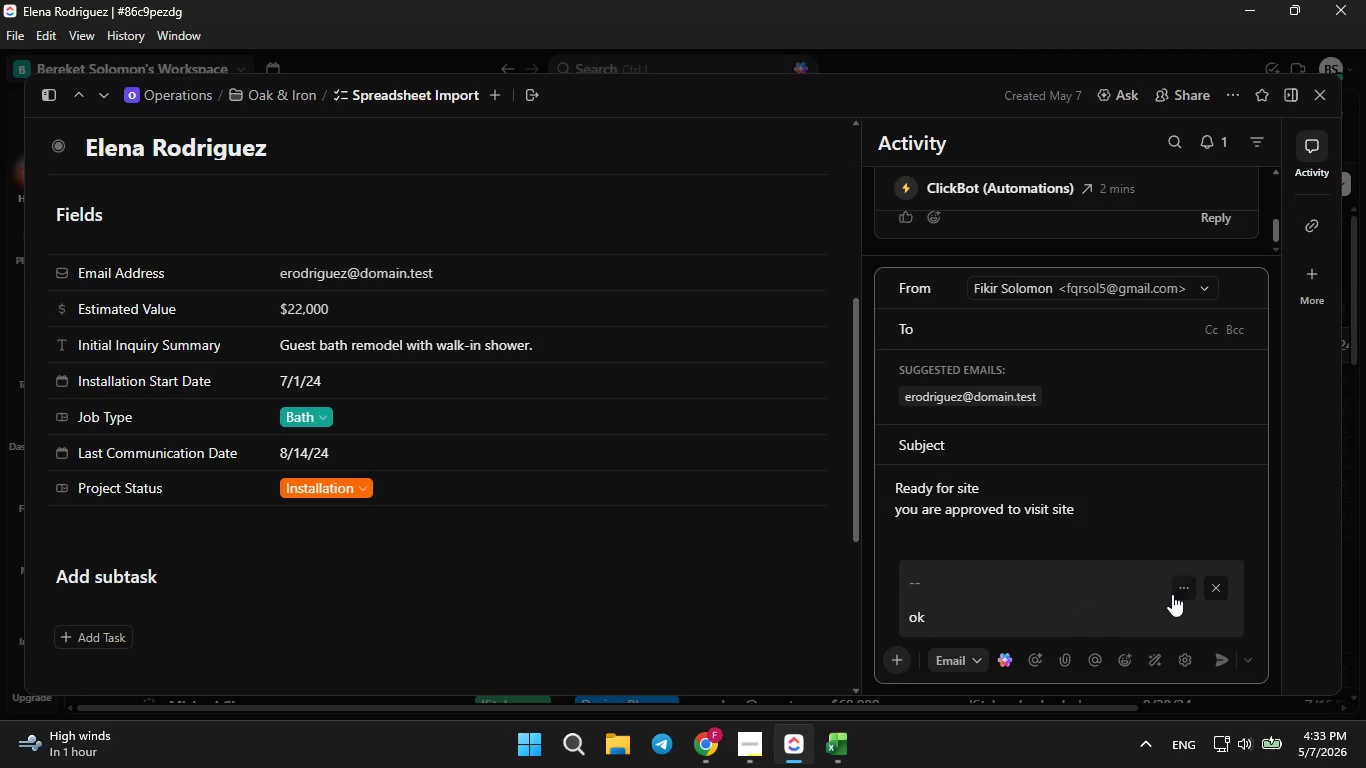 
left_click([1216, 588])
 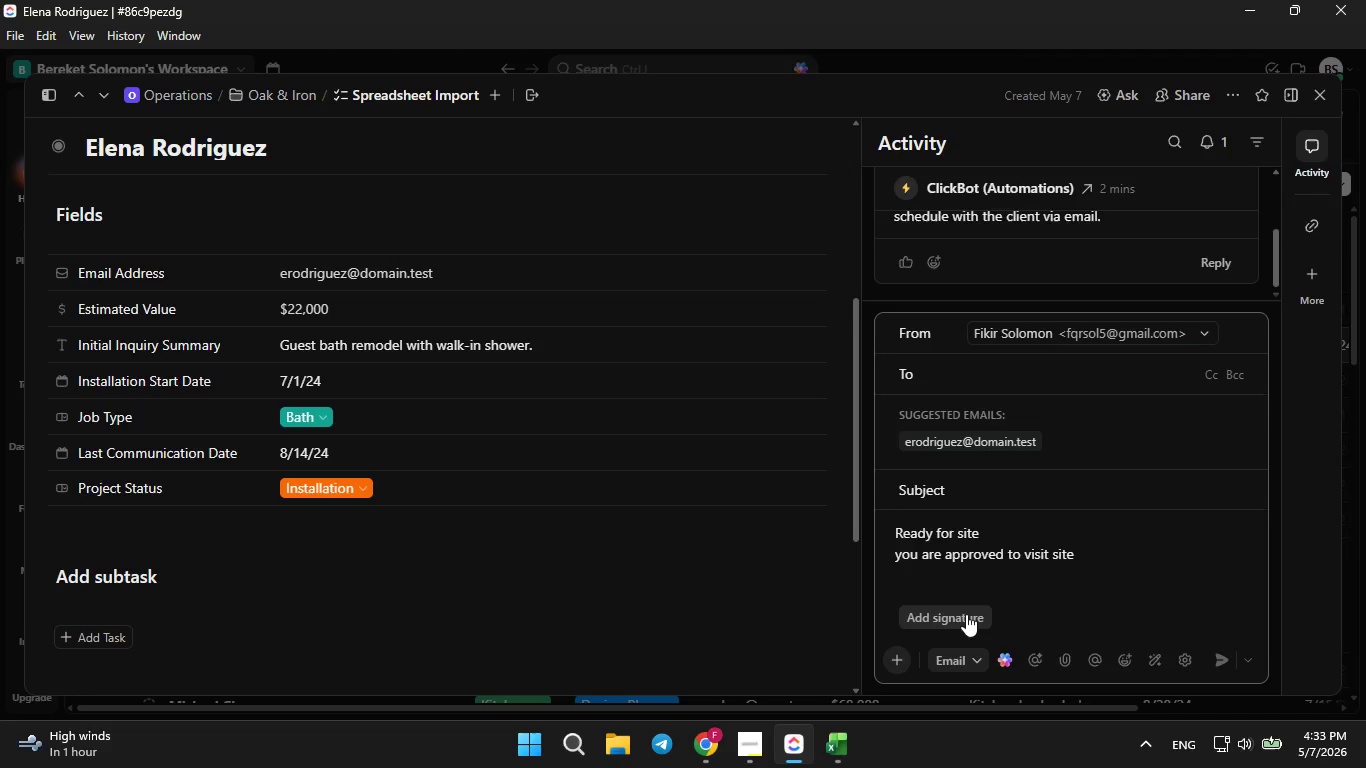 
left_click([966, 614])
 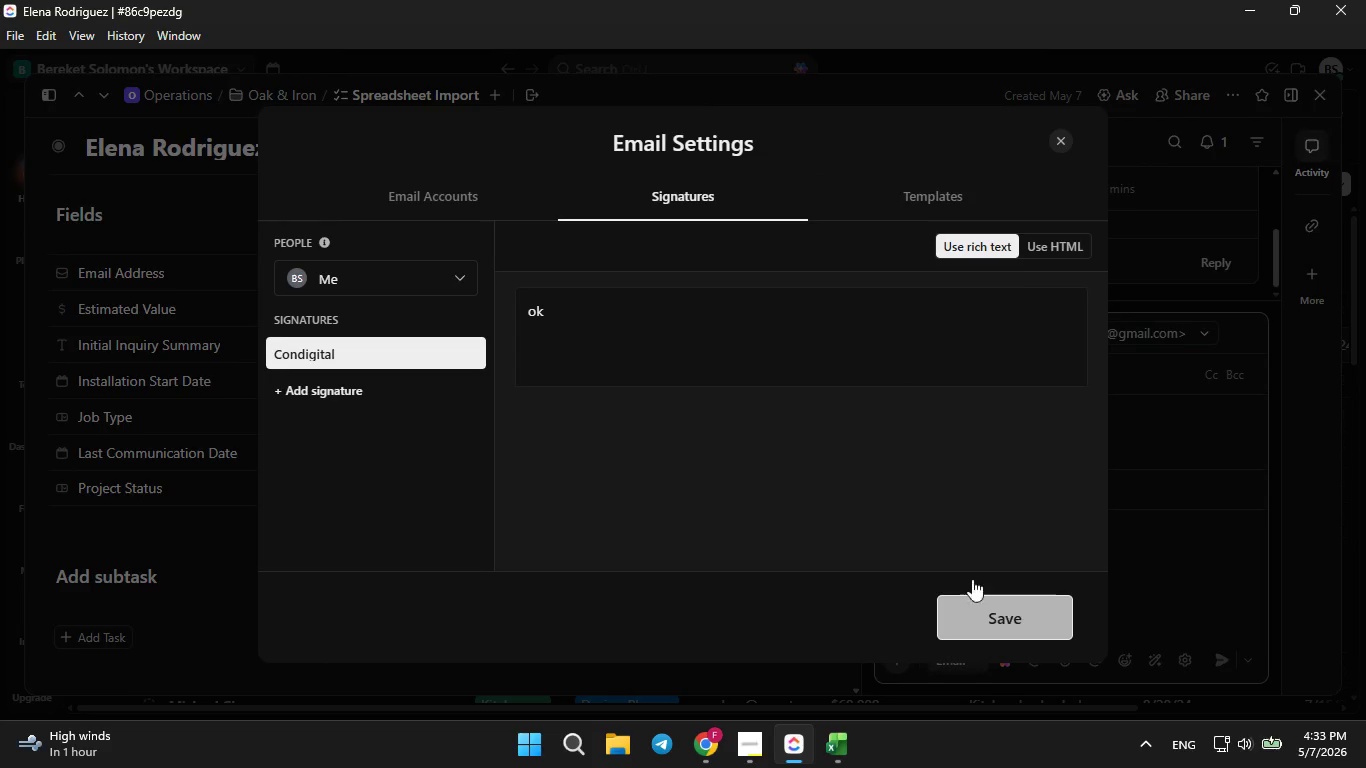 
left_click([736, 311])
 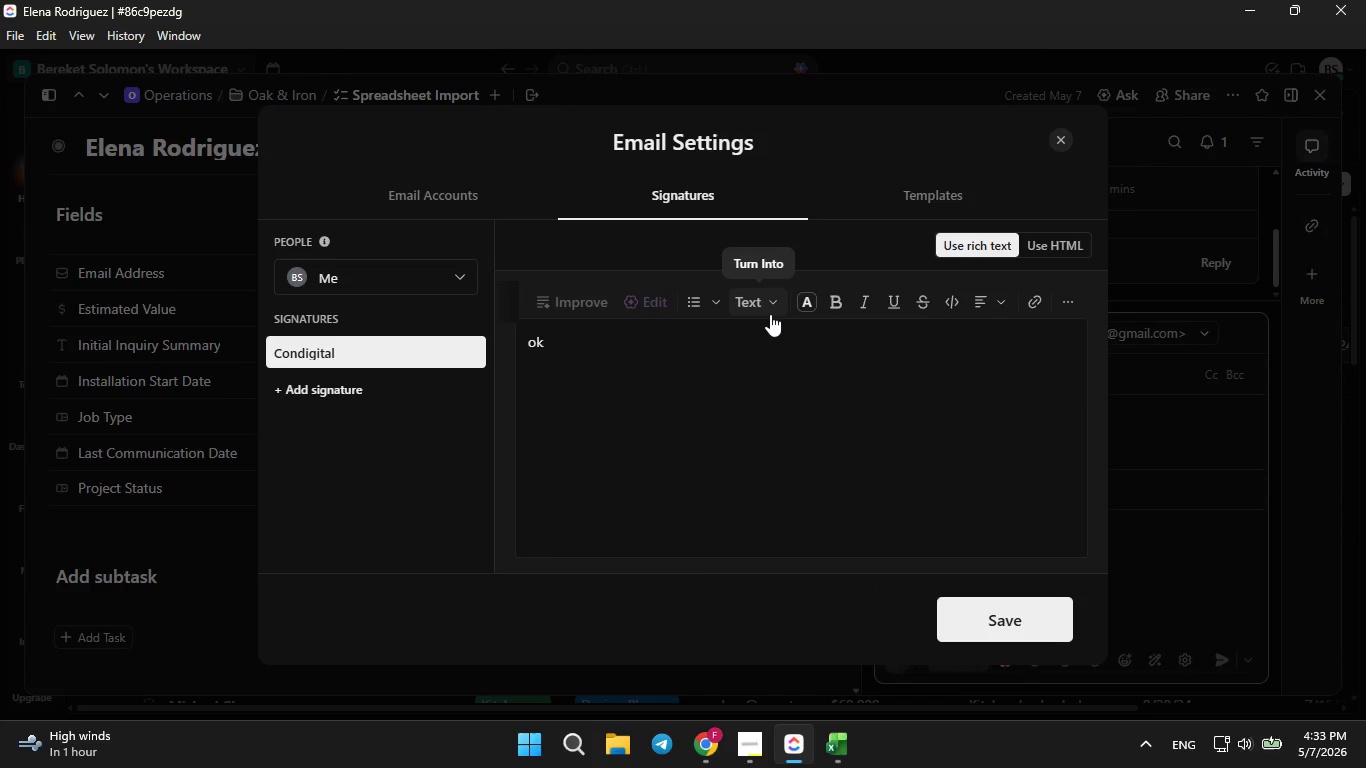 
key(Backspace)
key(Backspace)
key(Backspace)
type(with rega)
 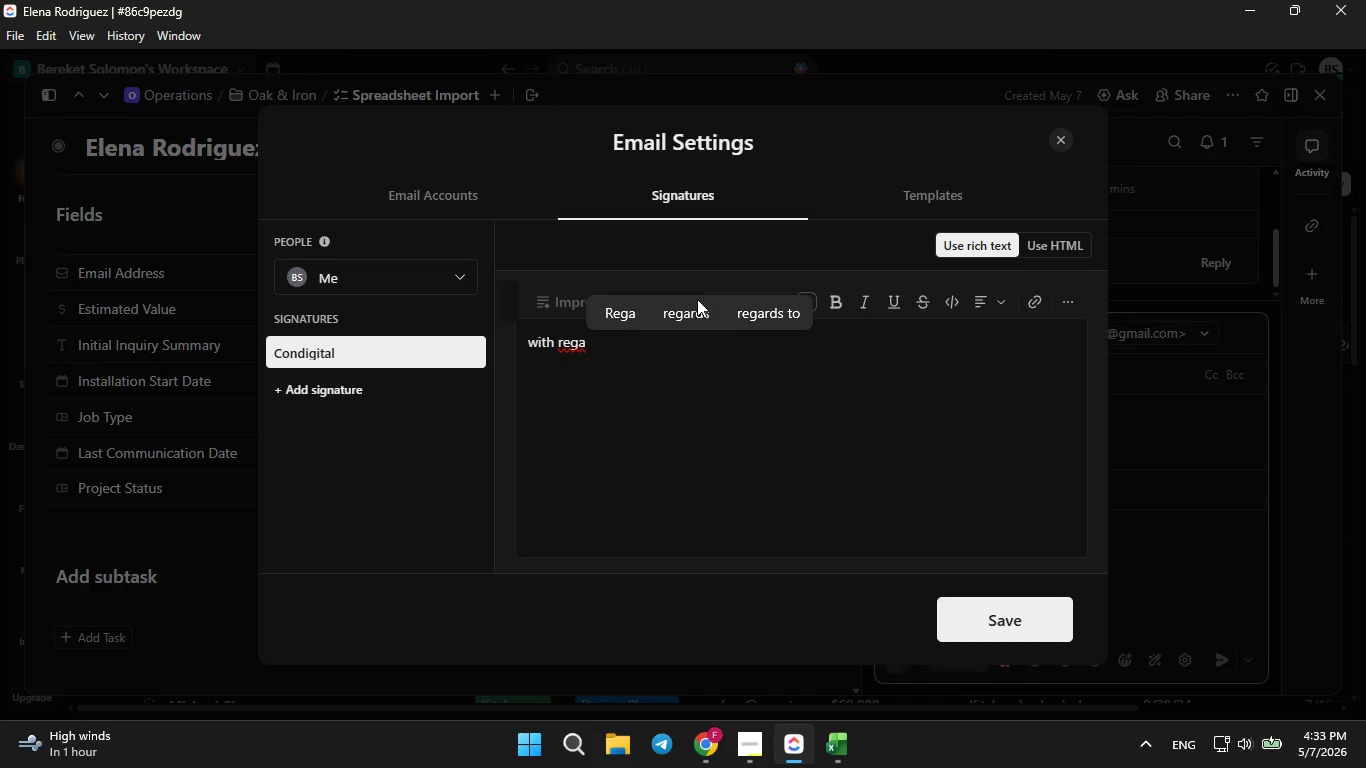 
left_click([697, 302])
 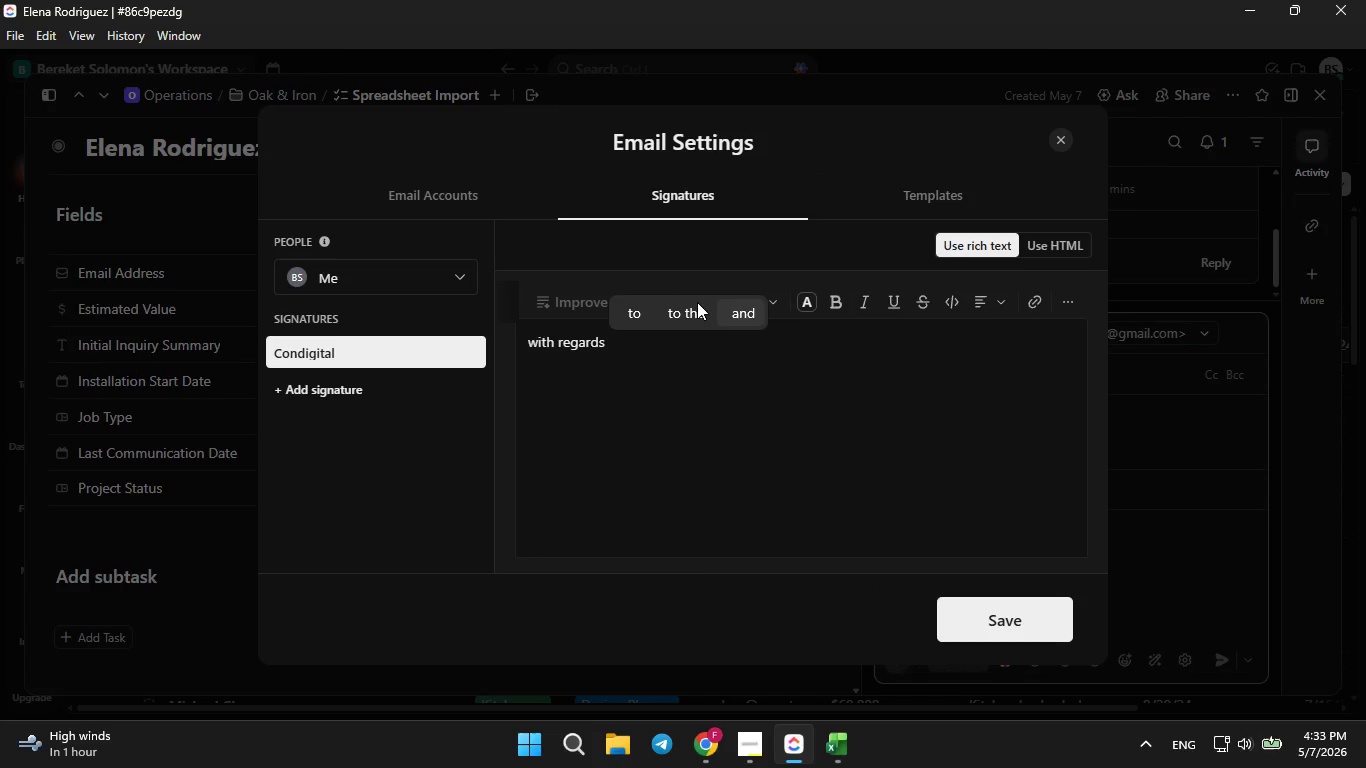 
key(Backspace)
 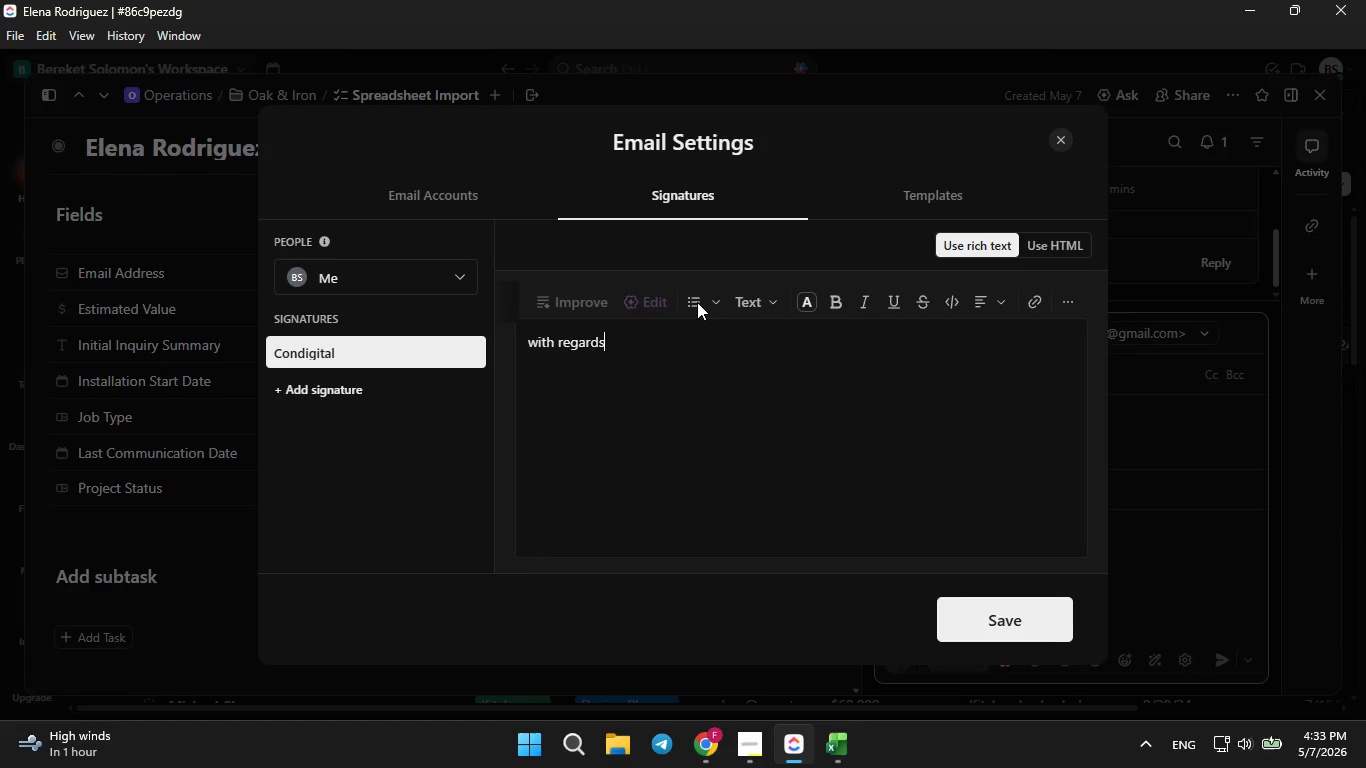 
key(Period)
 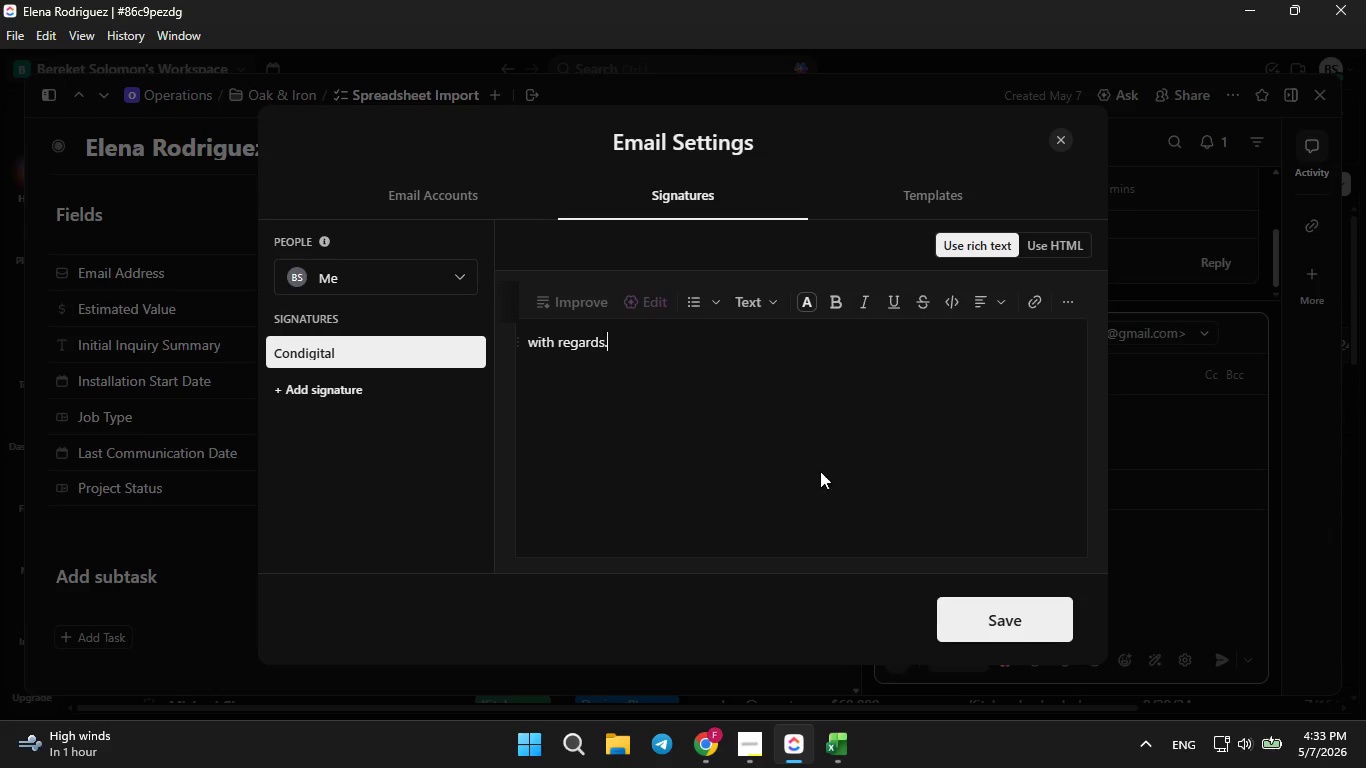 
left_click([955, 616])
 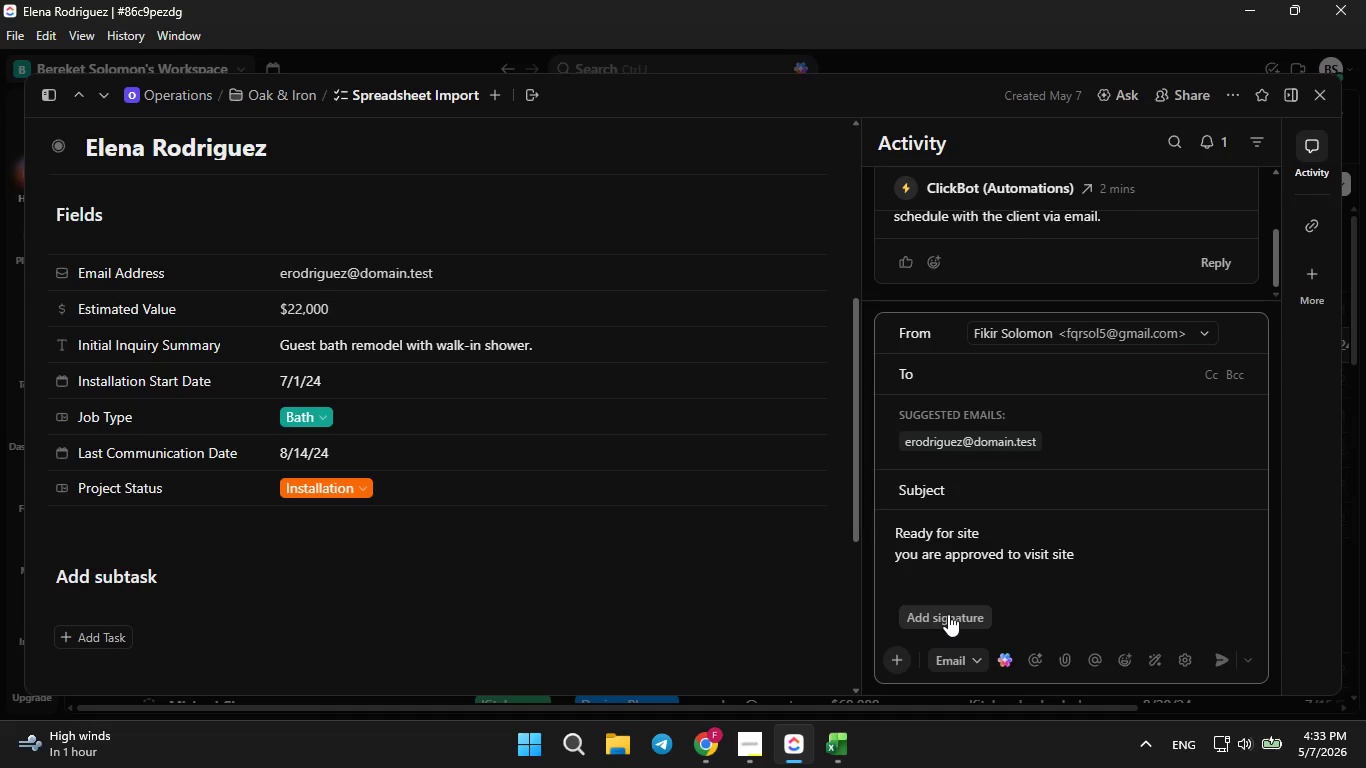 
left_click([948, 614])
 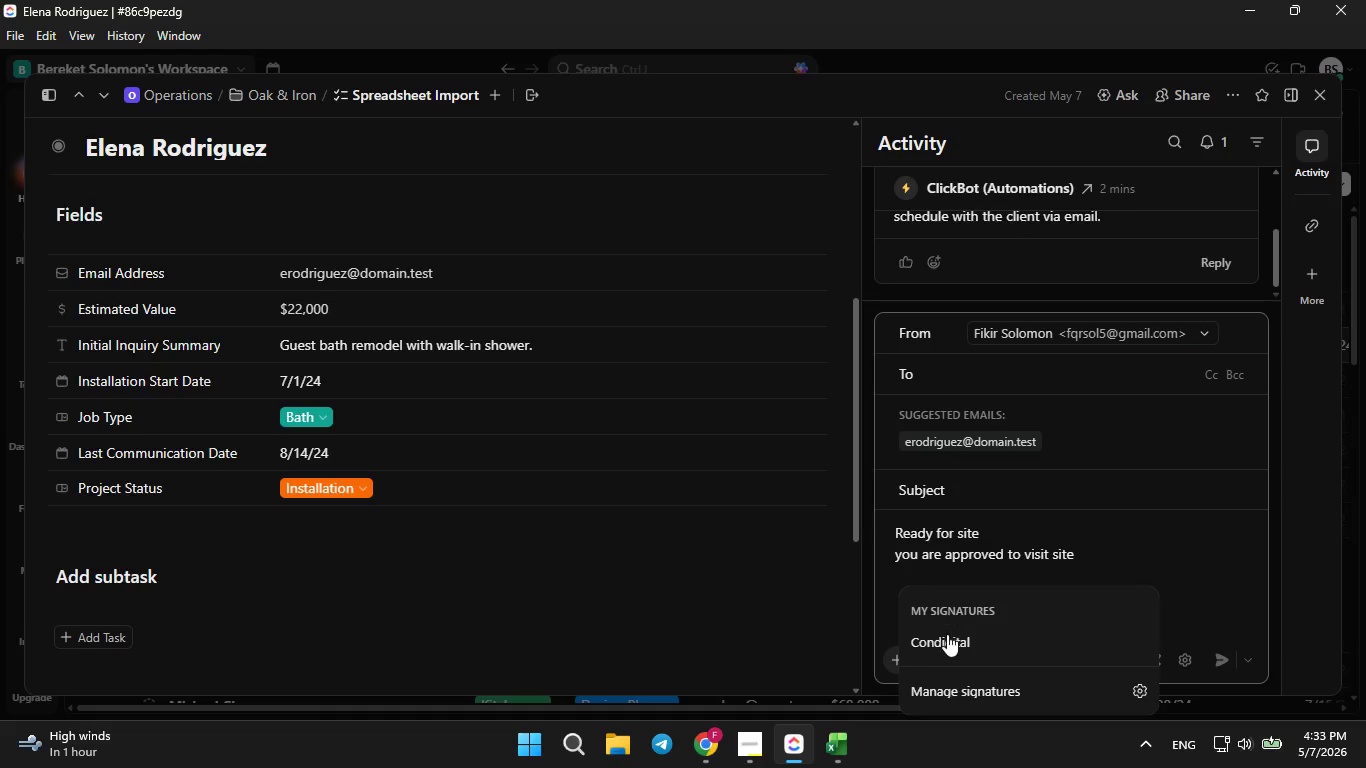 
left_click([947, 642])
 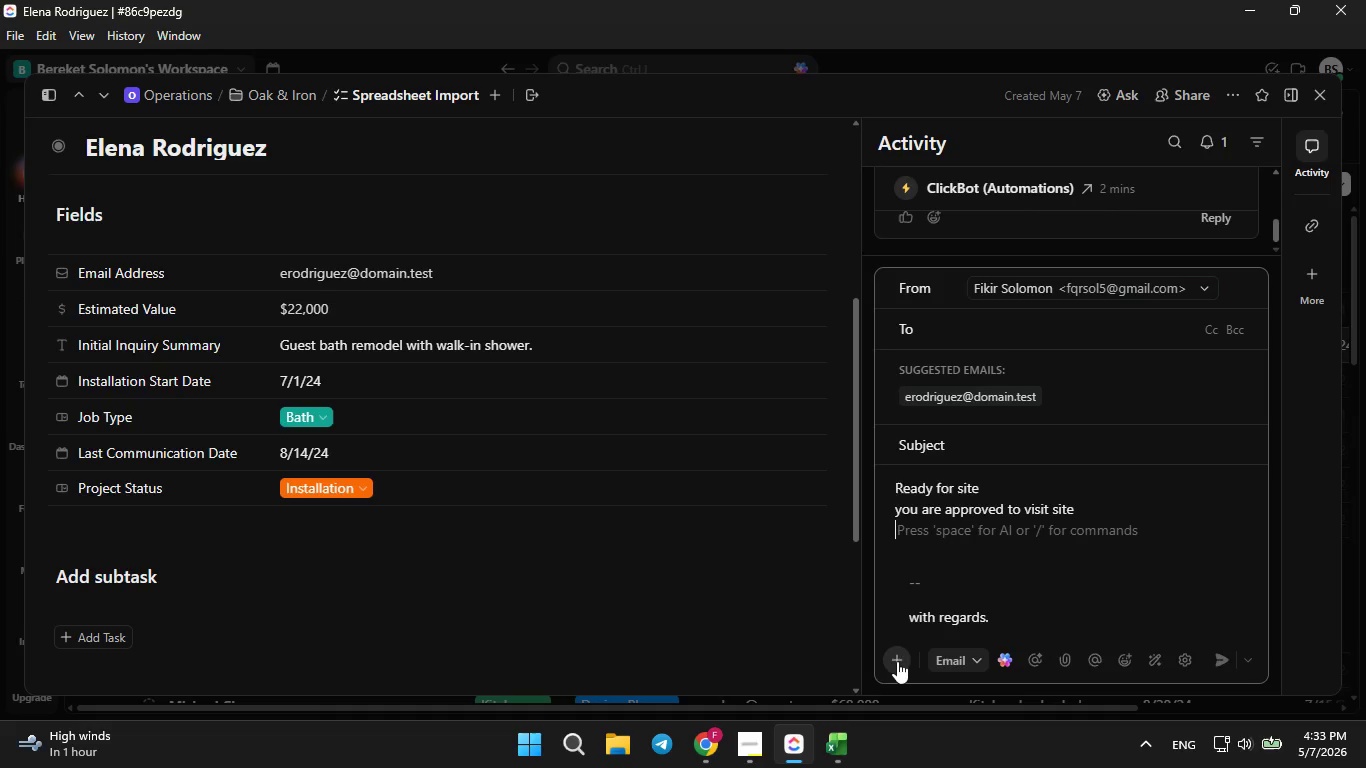 
wait(10.42)
 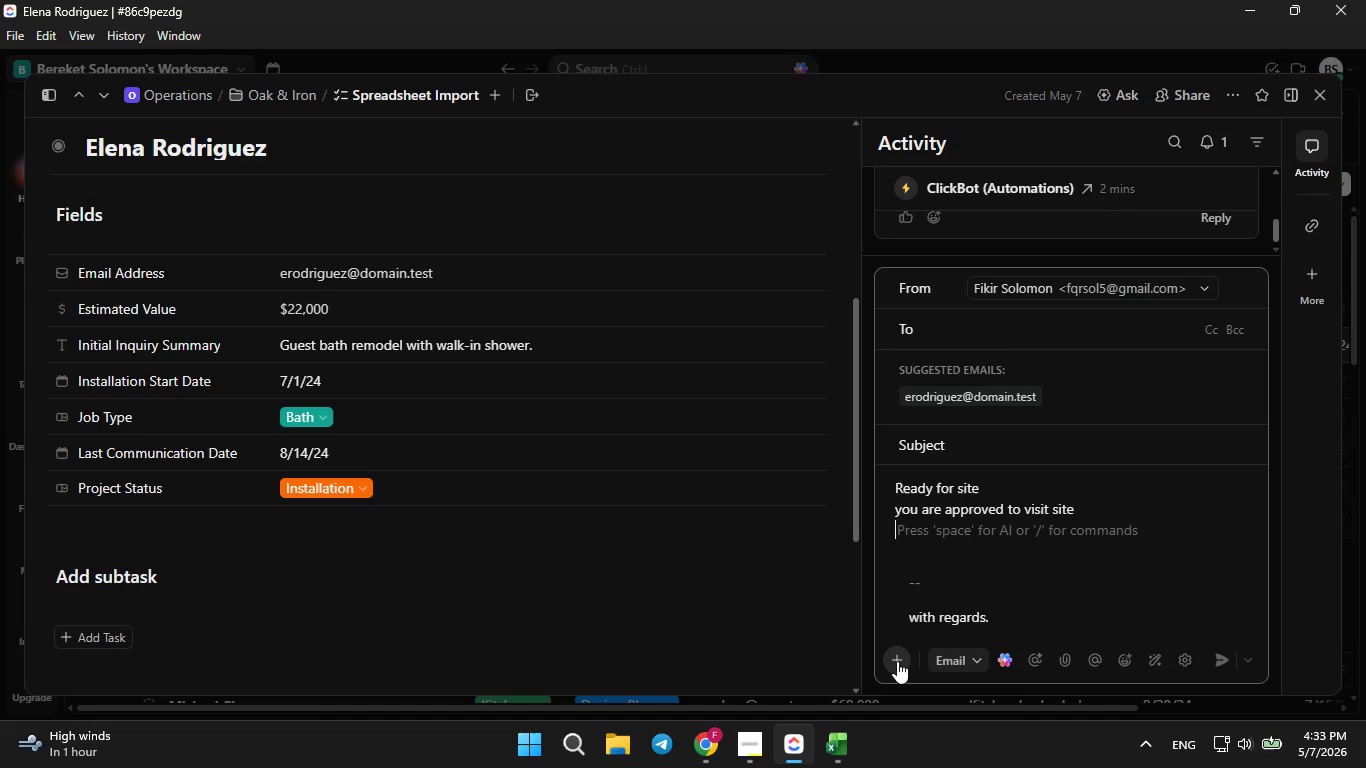 
left_click([1250, 662])
 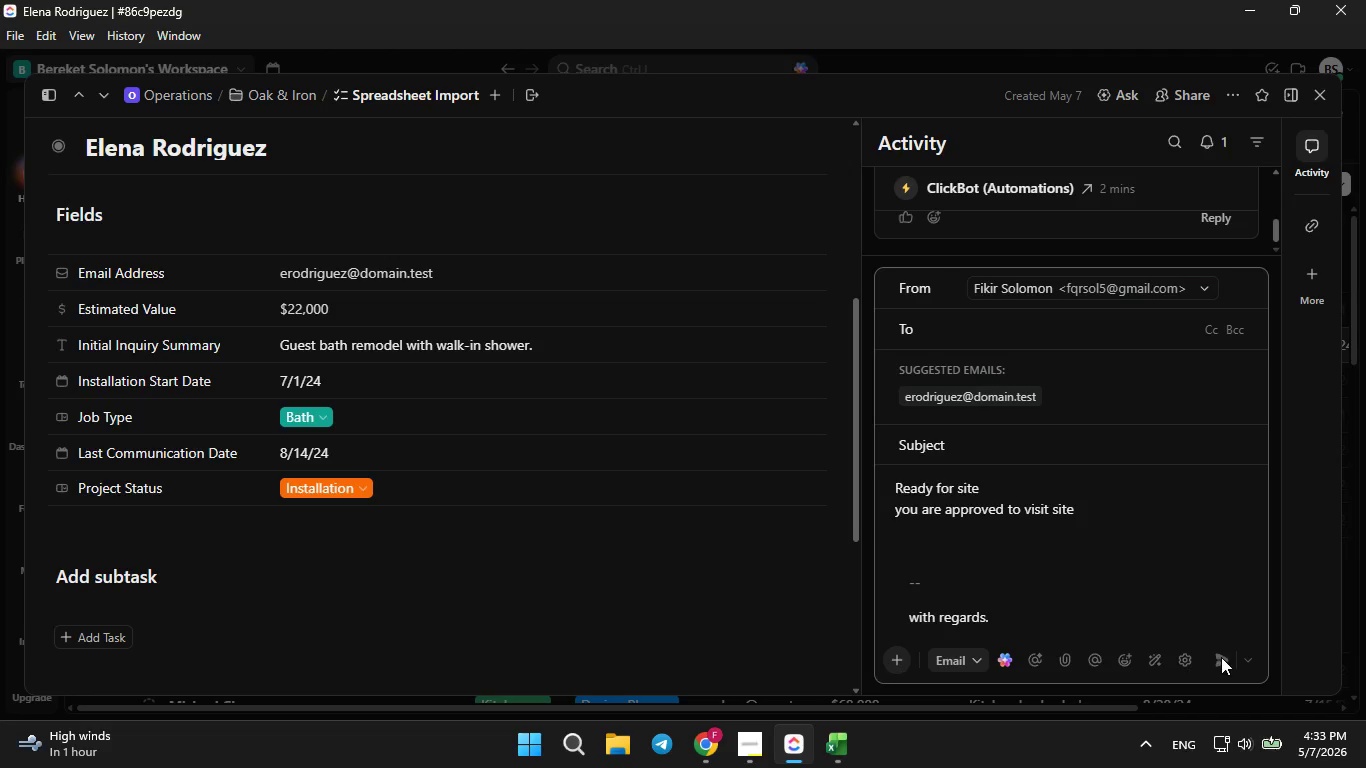 
double_click([1221, 657])
 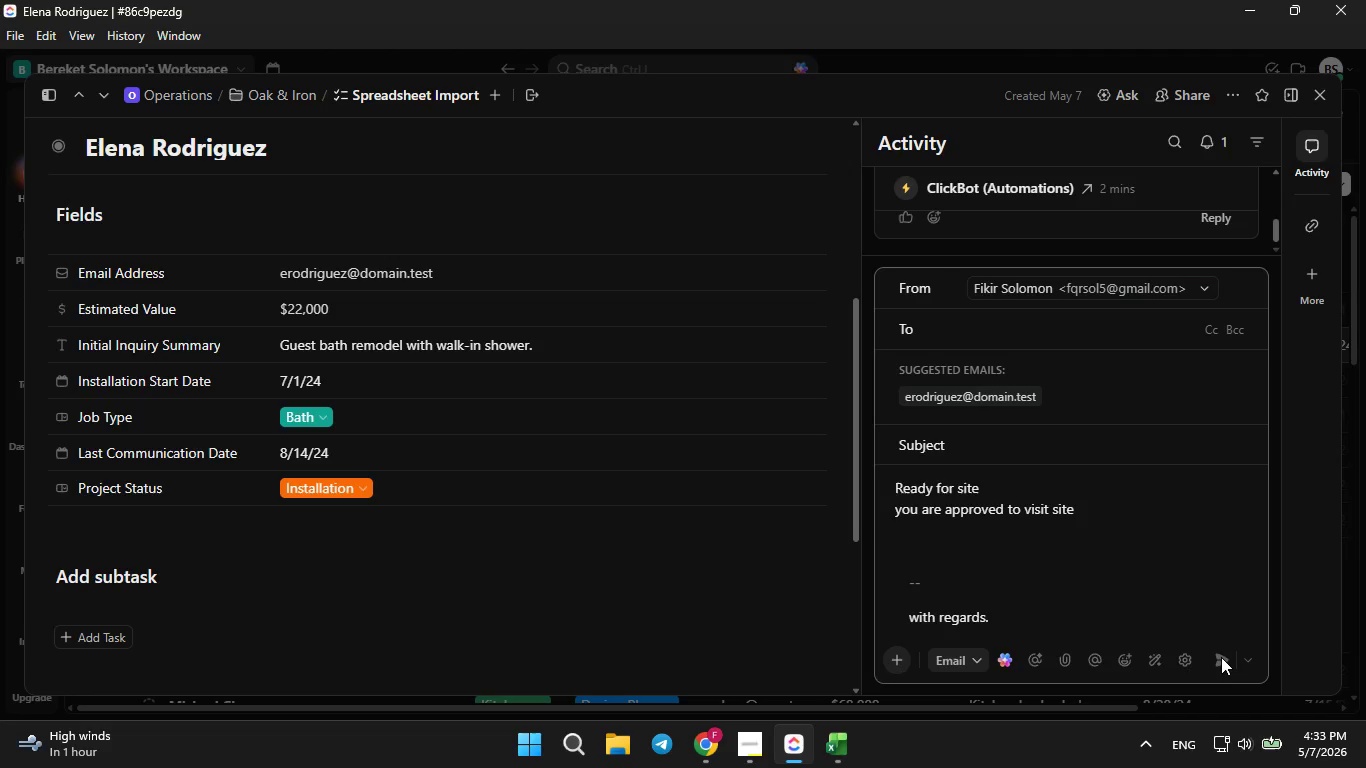 
triple_click([1221, 657])
 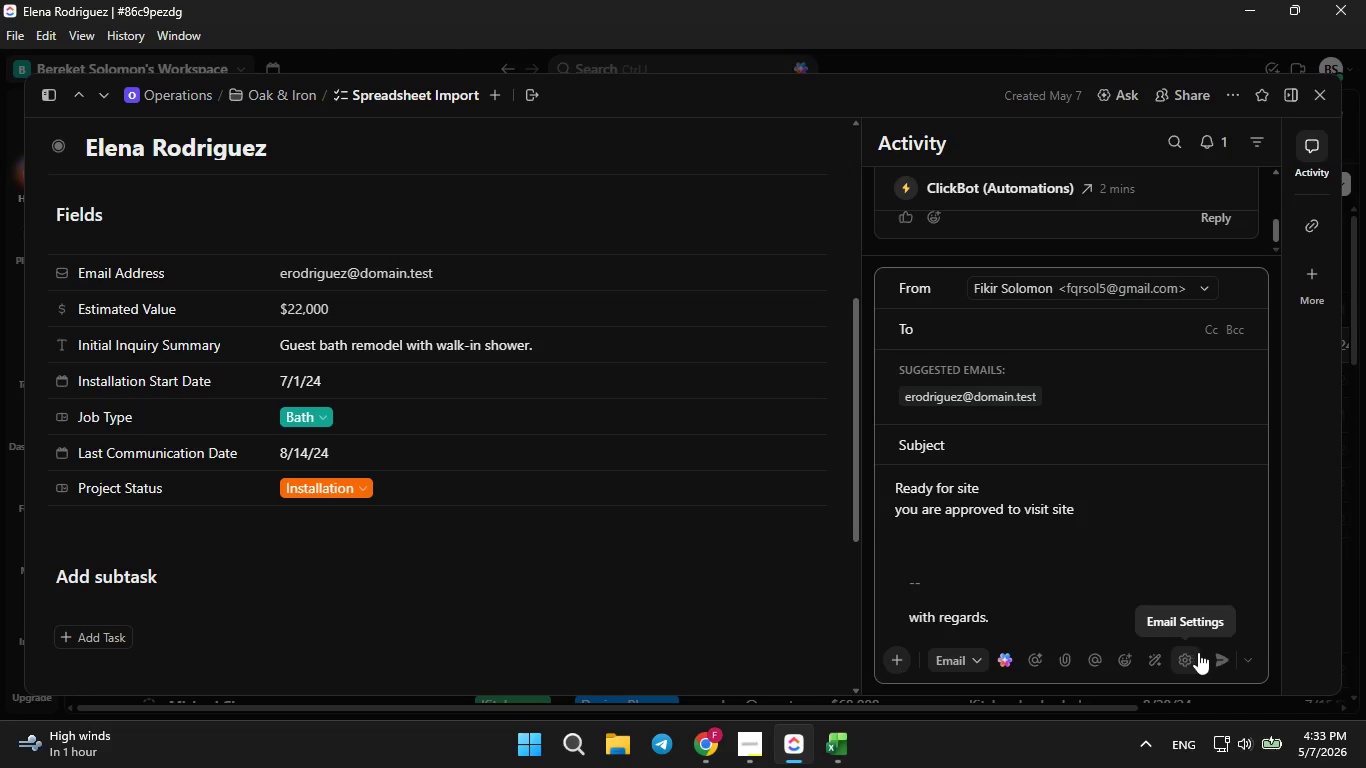 
wait(6.2)
 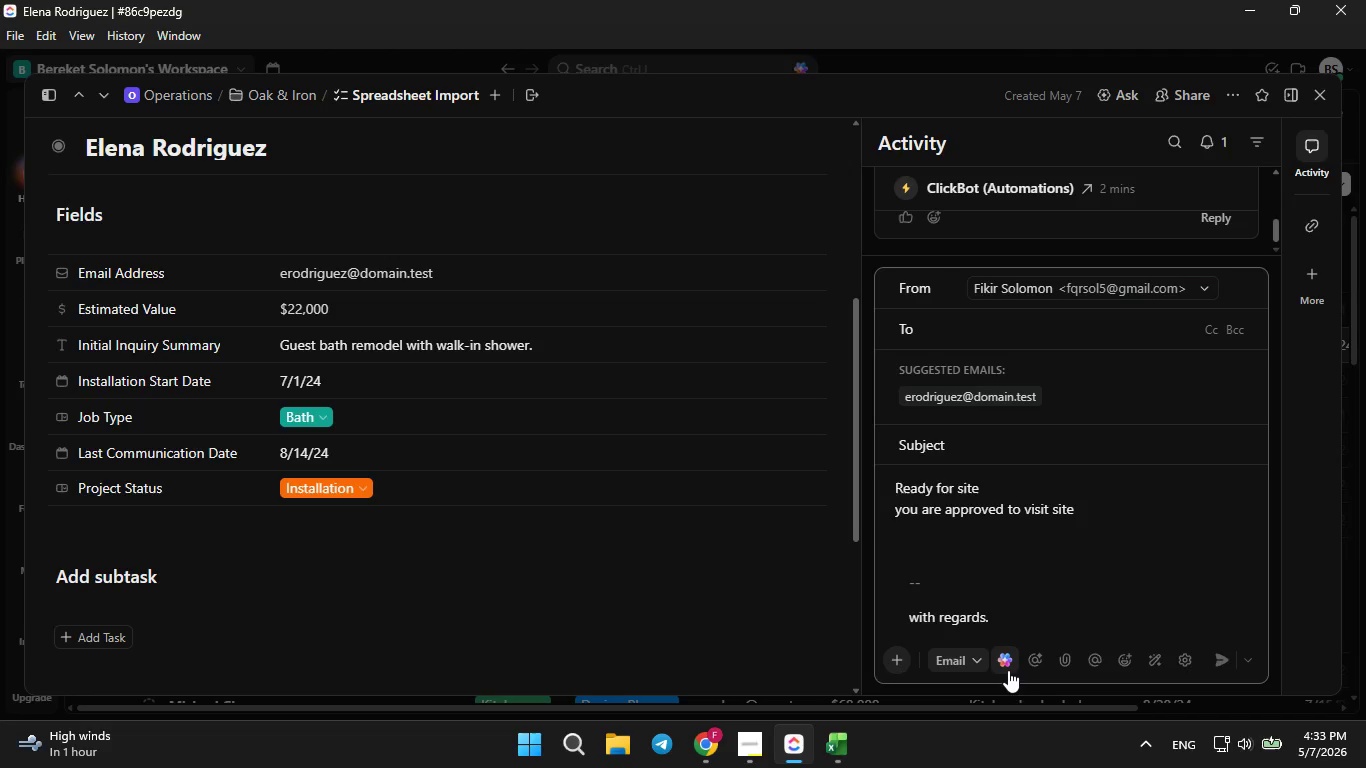 
left_click([974, 670])
 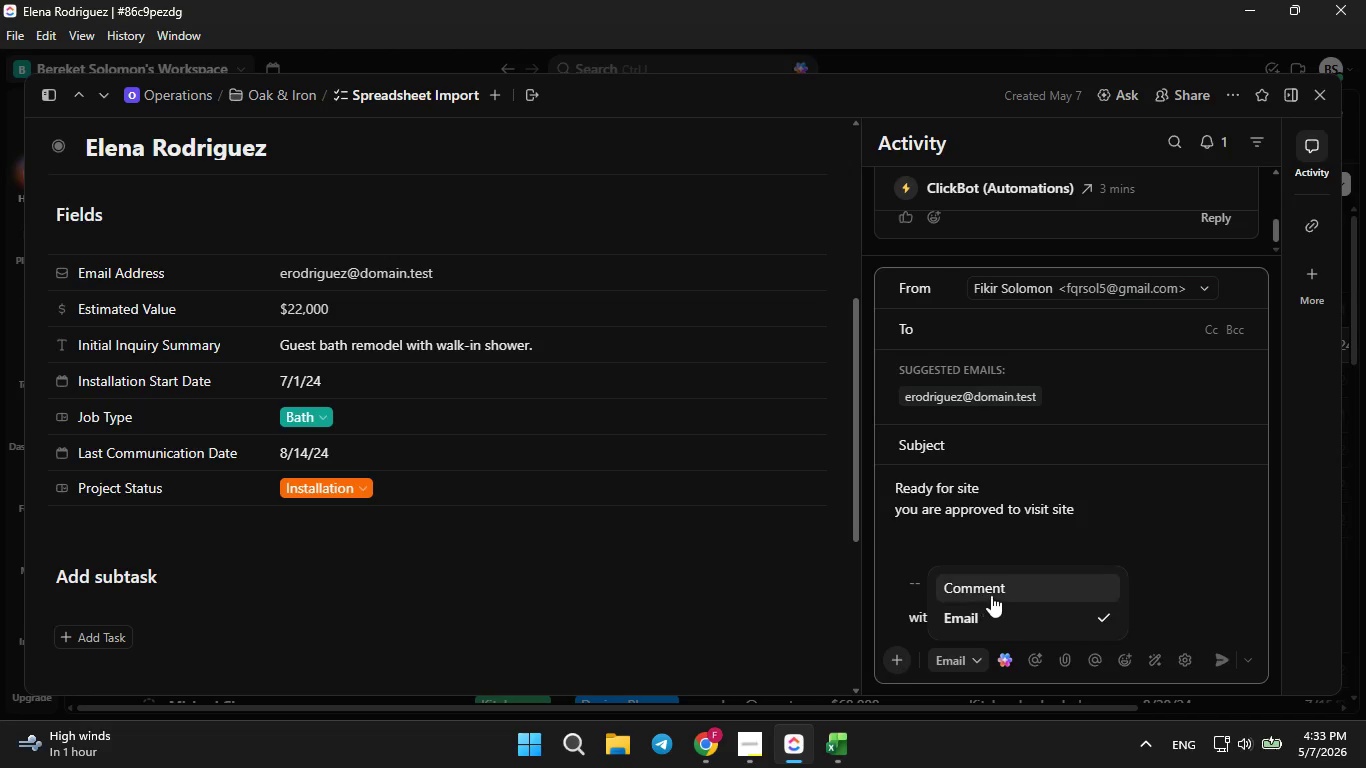 
left_click([995, 589])
 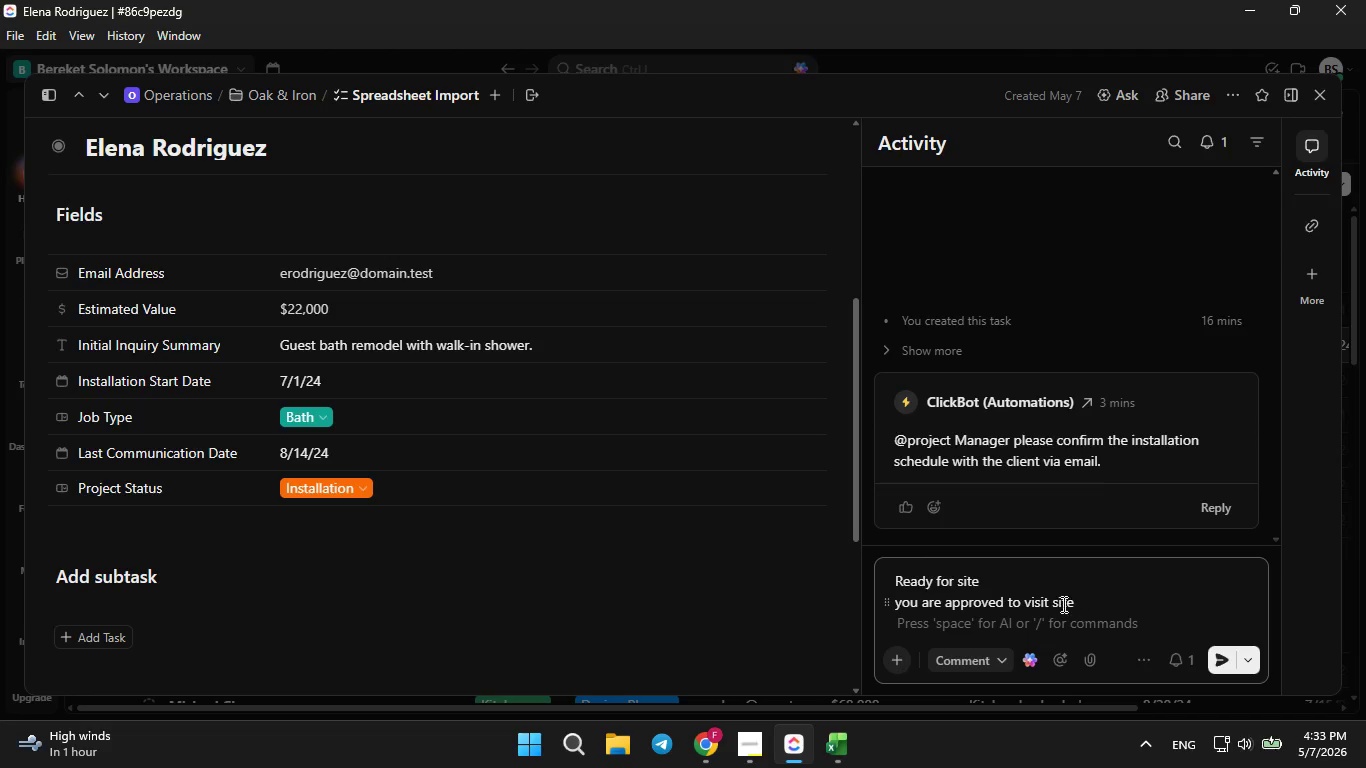 
scroll: coordinate [999, 609], scroll_direction: down, amount: 2.0
 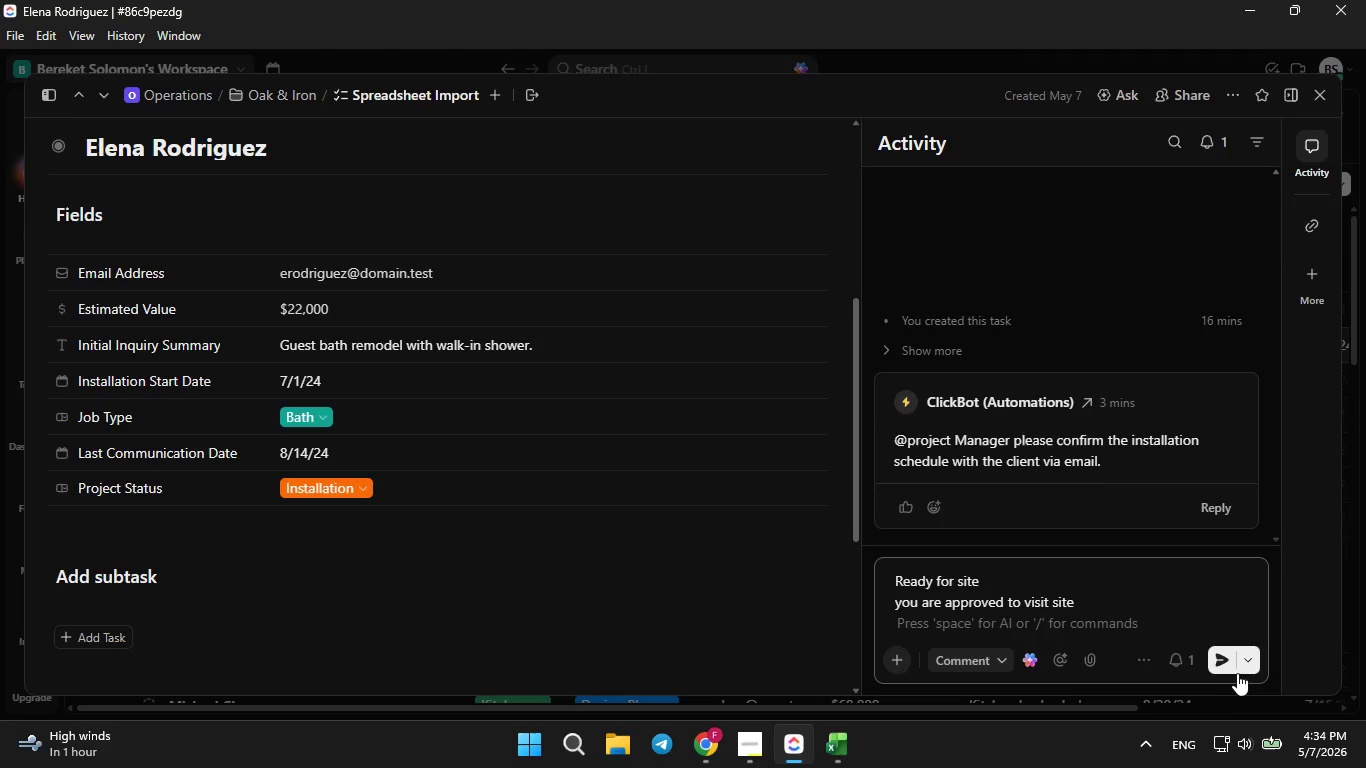 
left_click([1248, 667])
 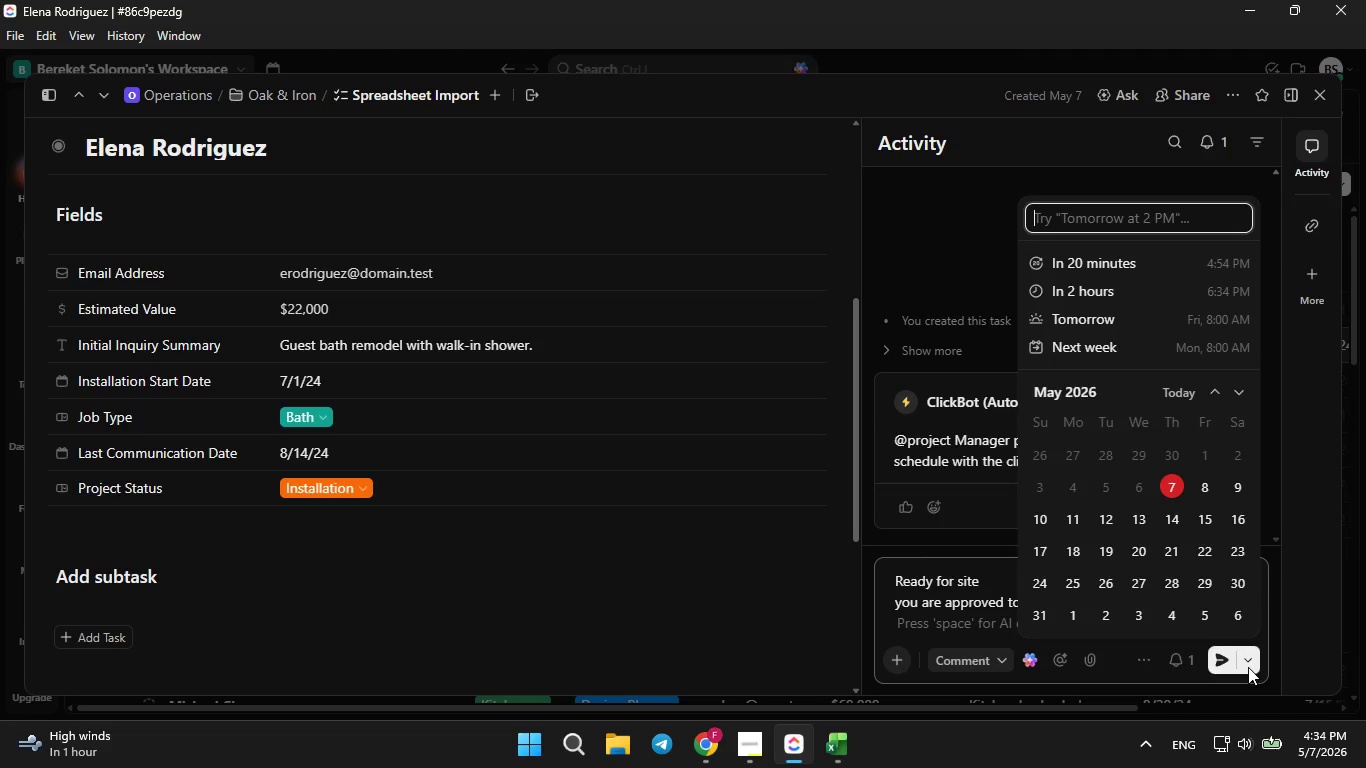 
left_click([1248, 667])
 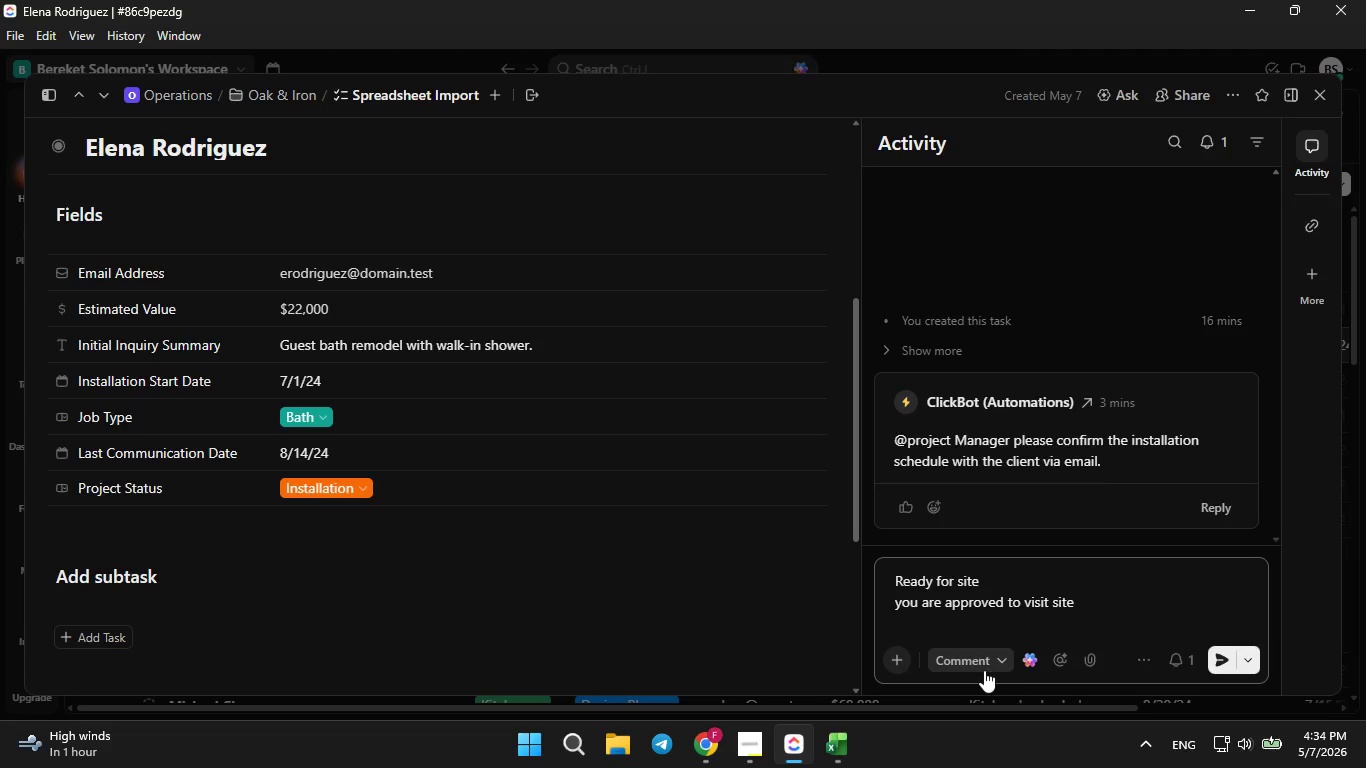 
left_click([984, 670])
 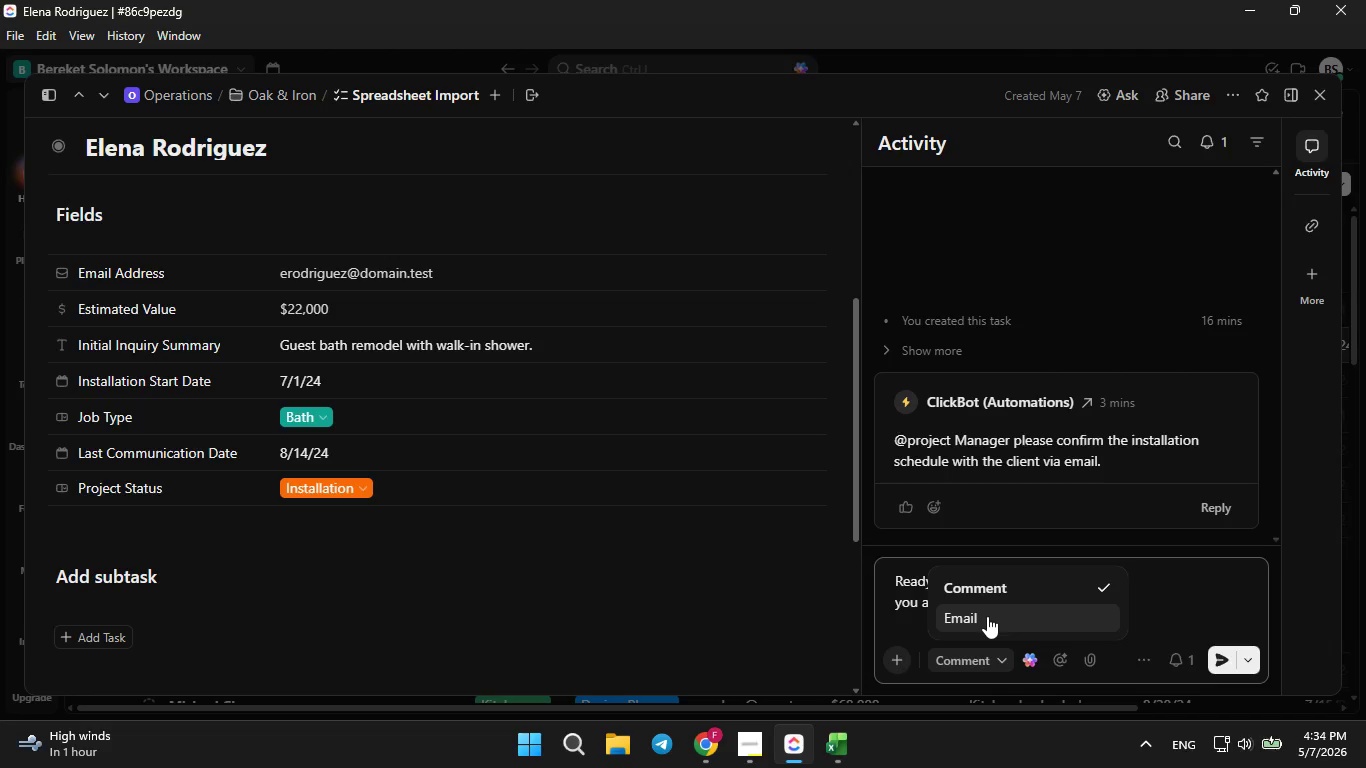 
double_click([987, 616])
 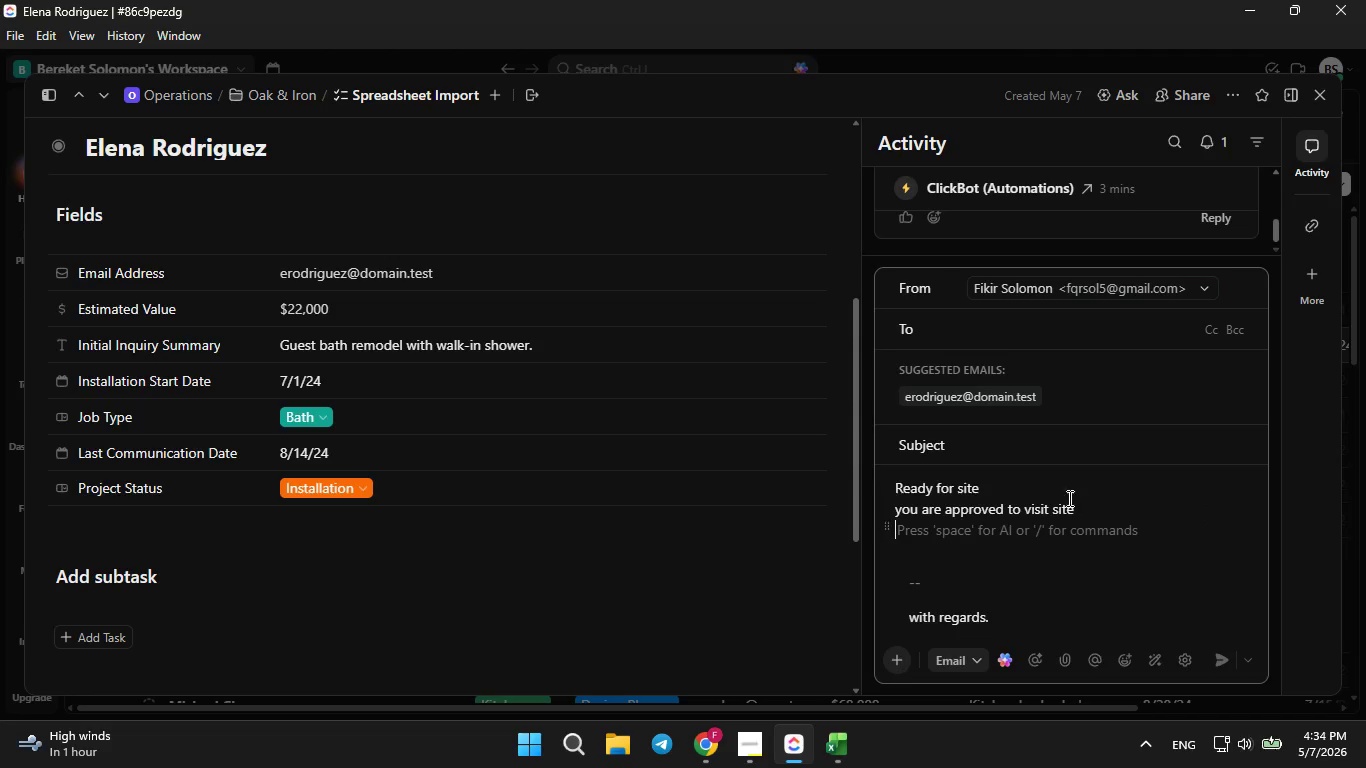 
left_click([1022, 388])
 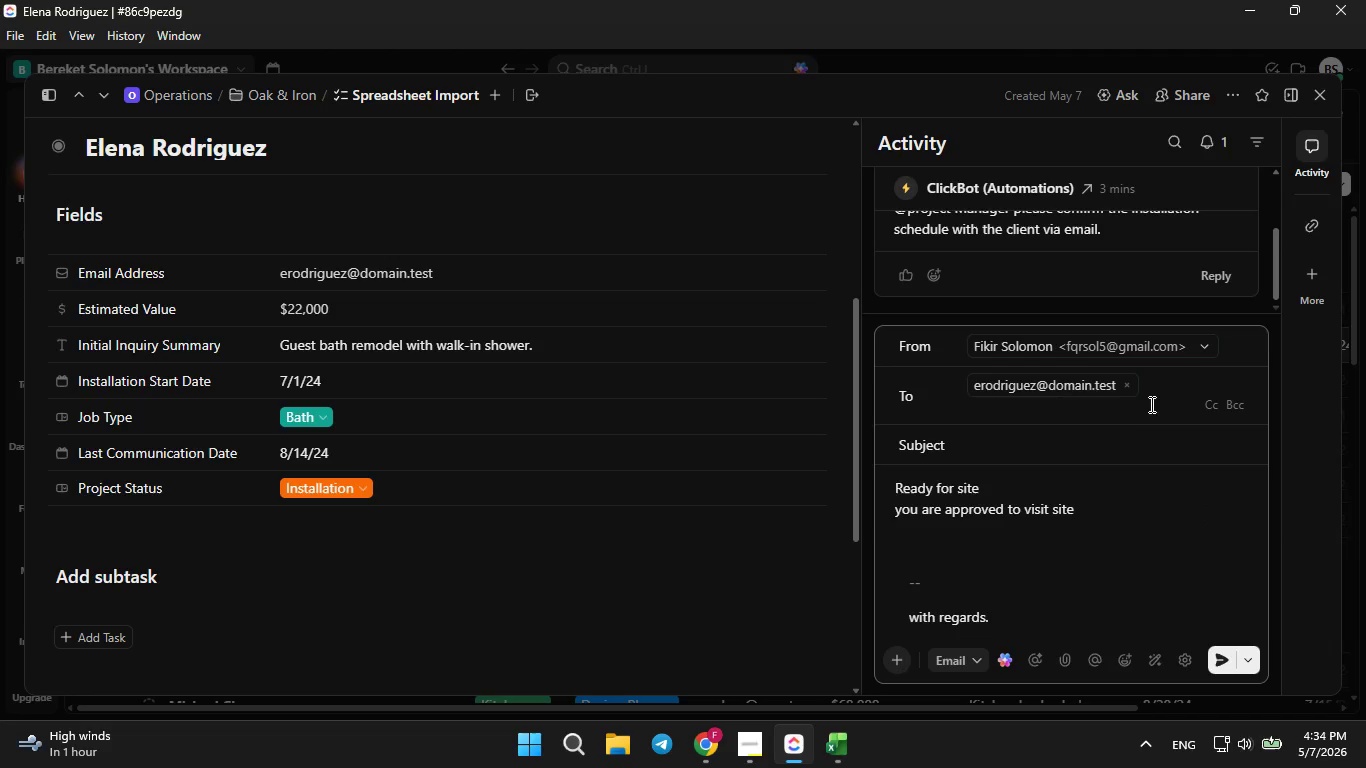 
left_click([1123, 385])
 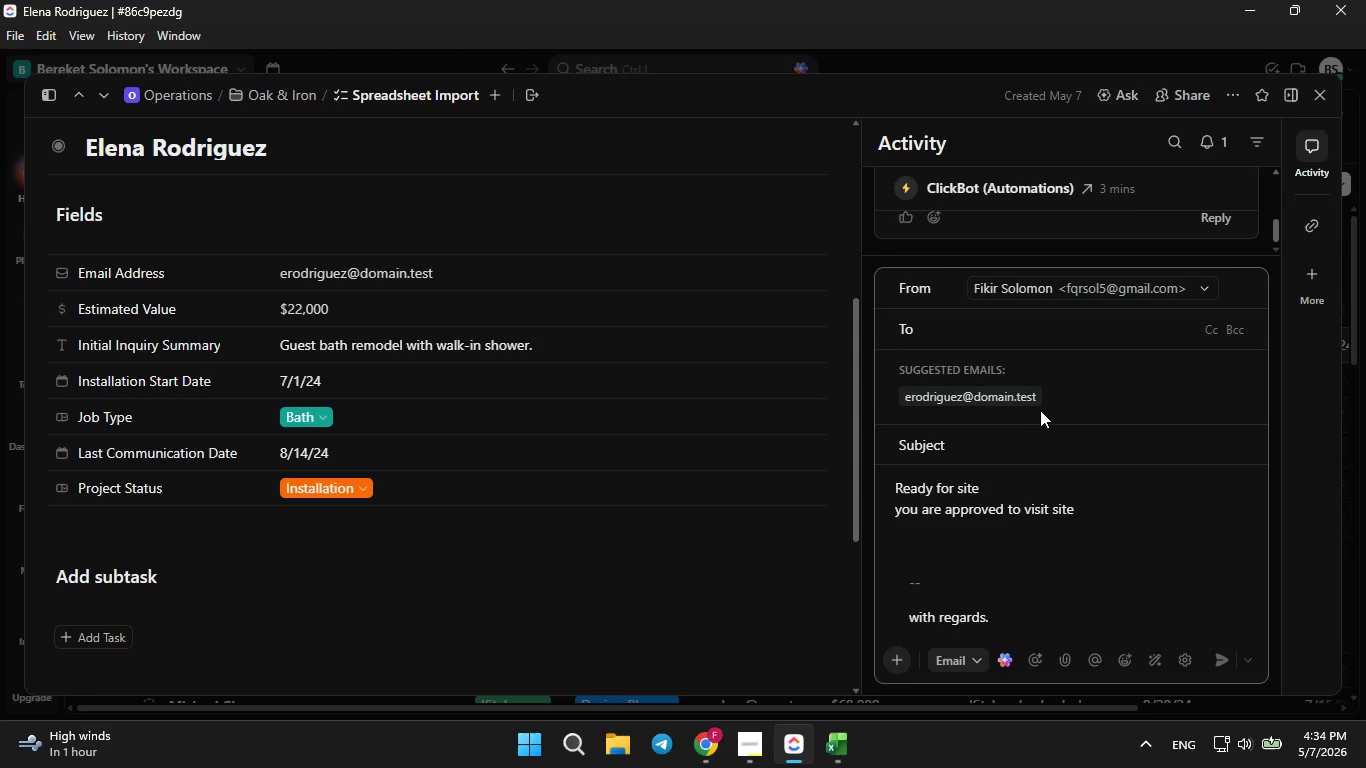 
left_click([1037, 405])
 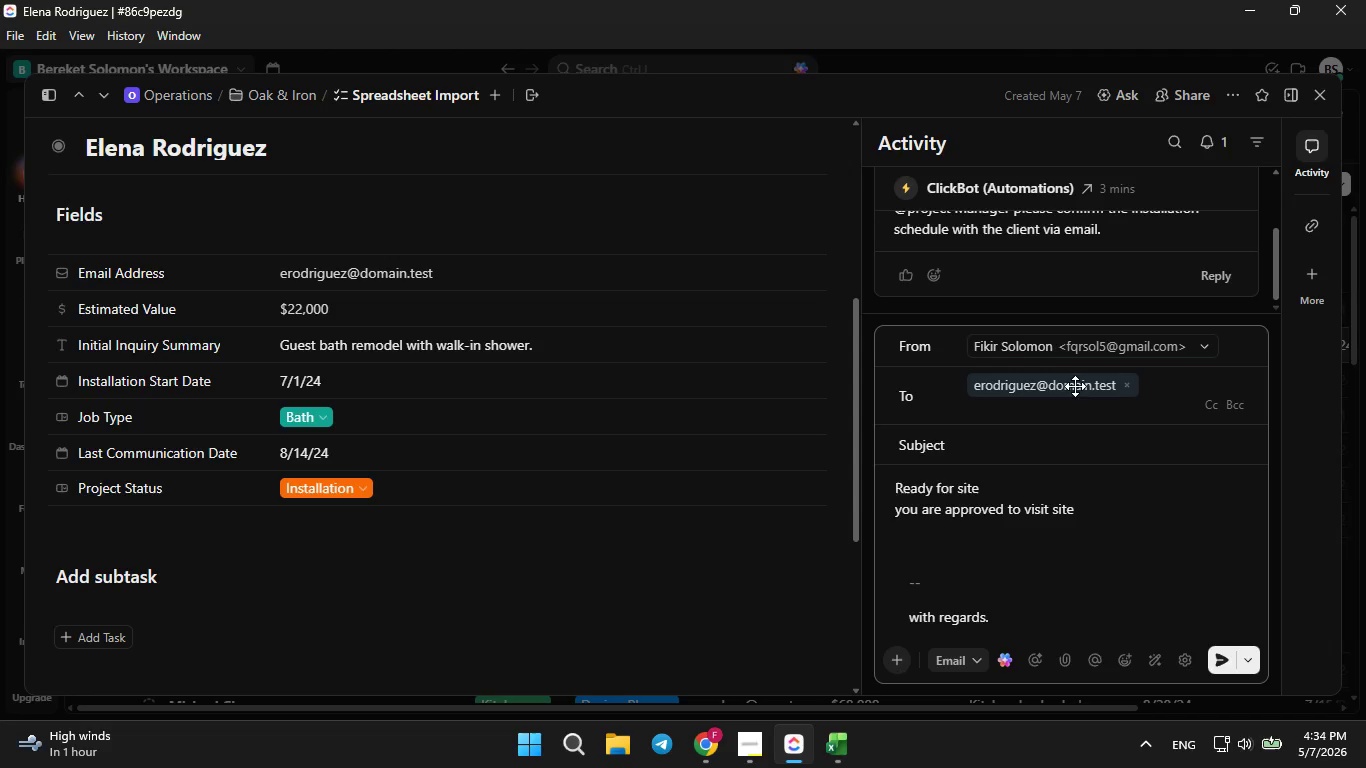 
left_click([1097, 391])
 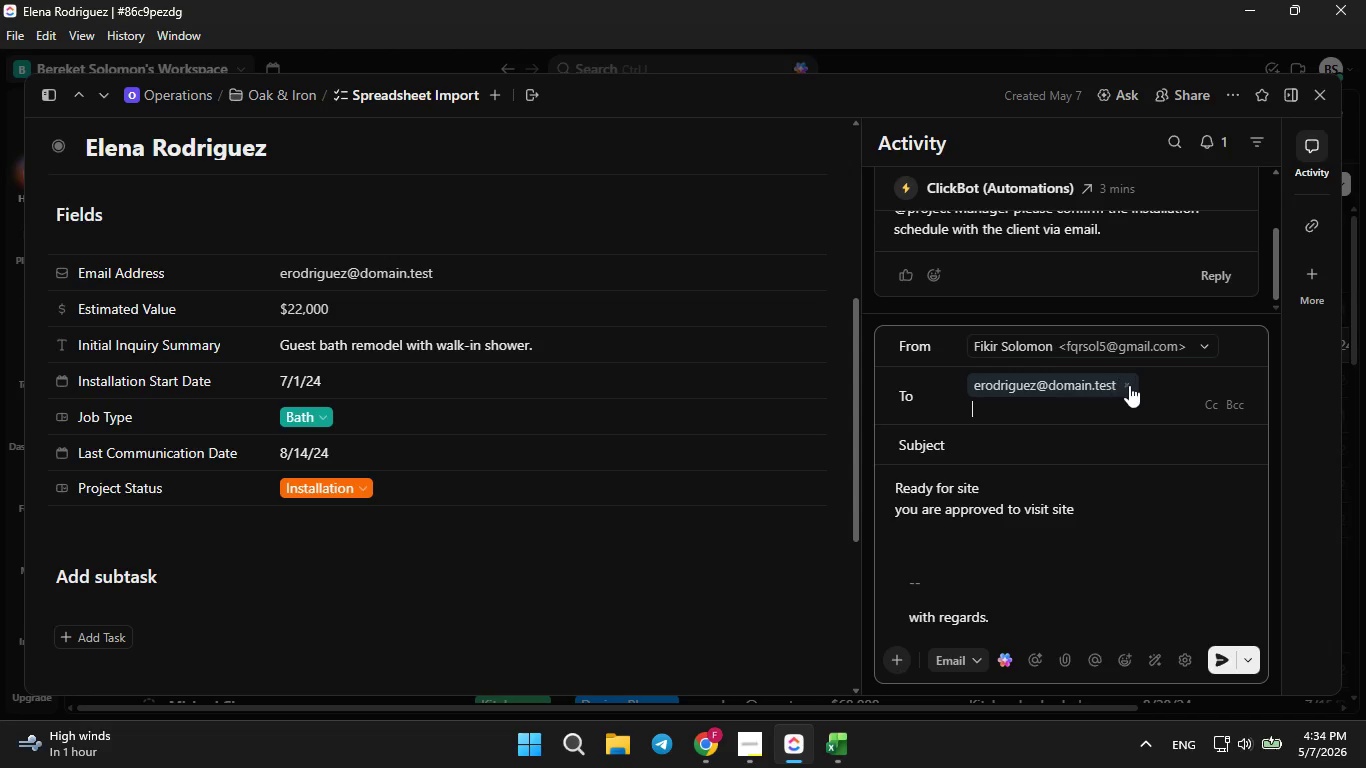 
left_click([1129, 385])
 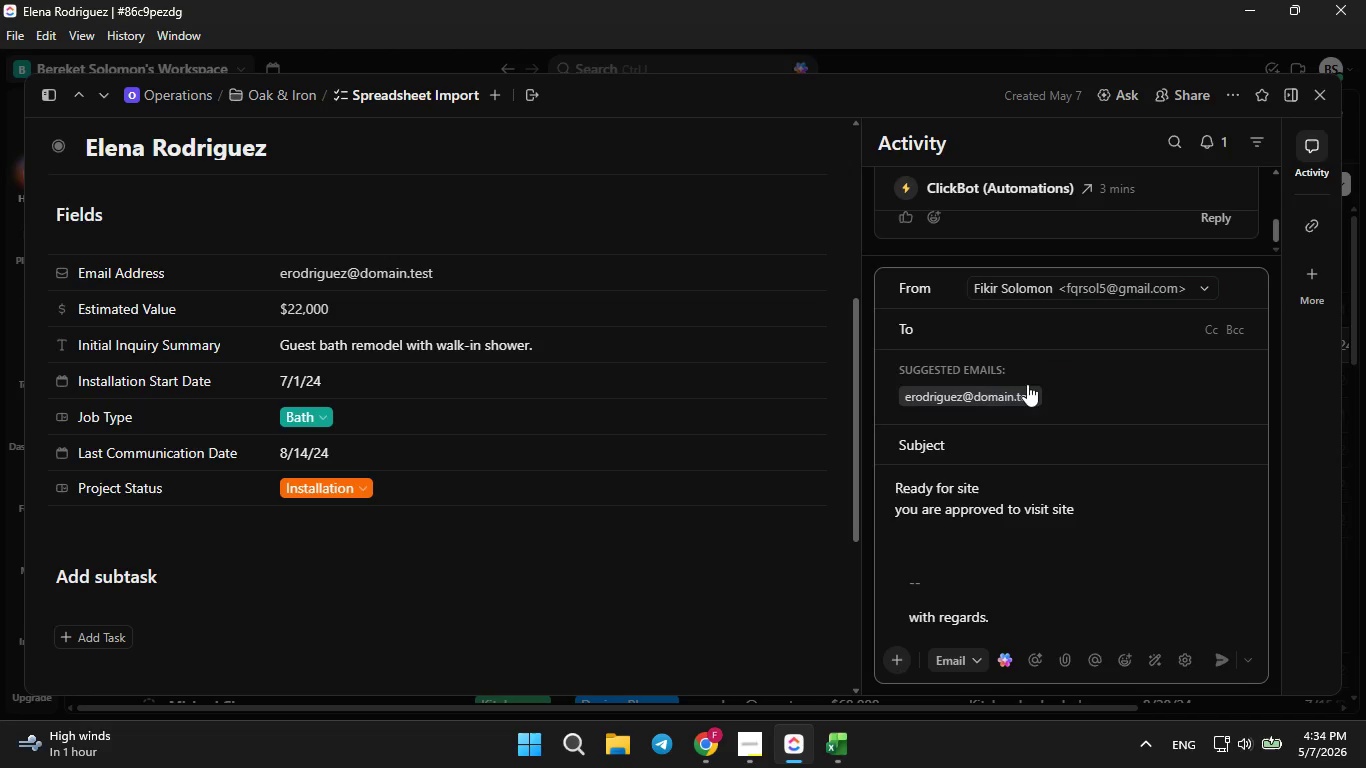 
left_click([1015, 334])
 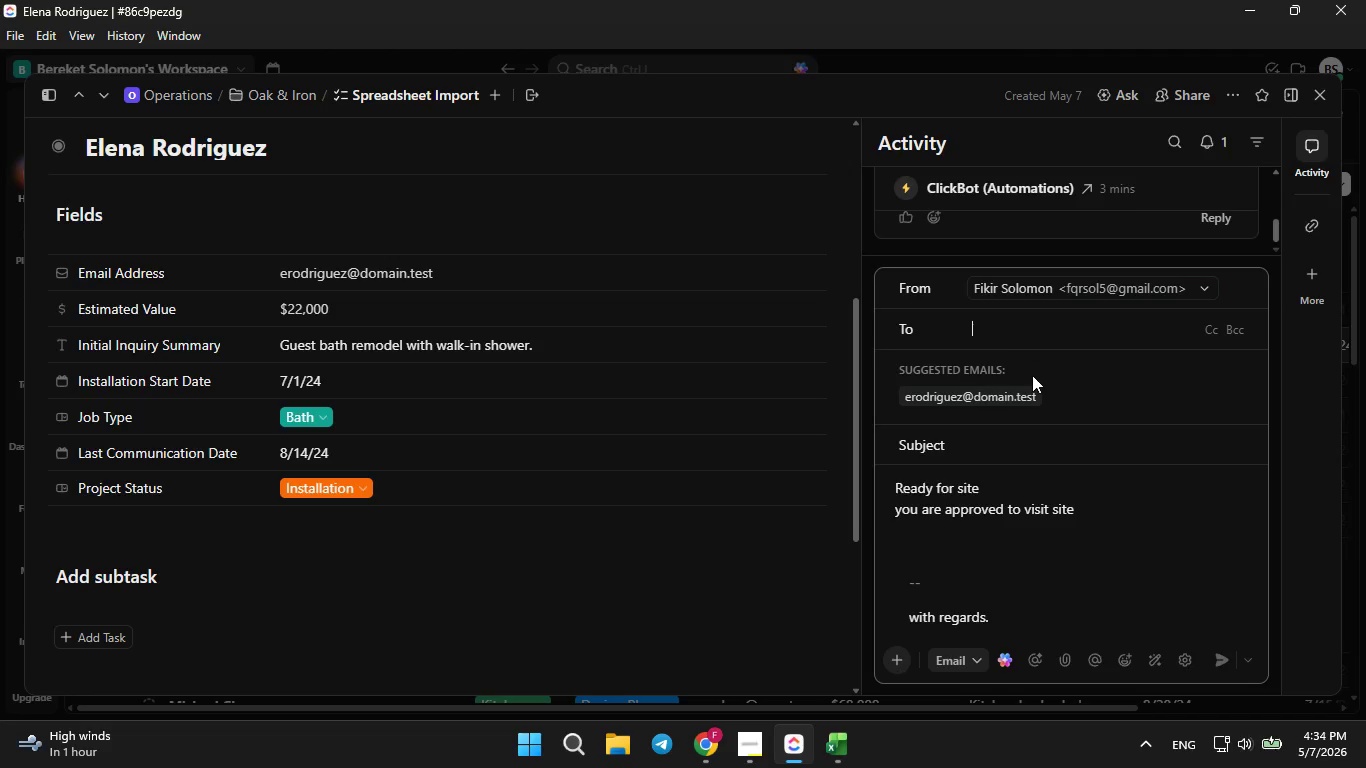 
type(fikirsolomon86@gmail.com)
 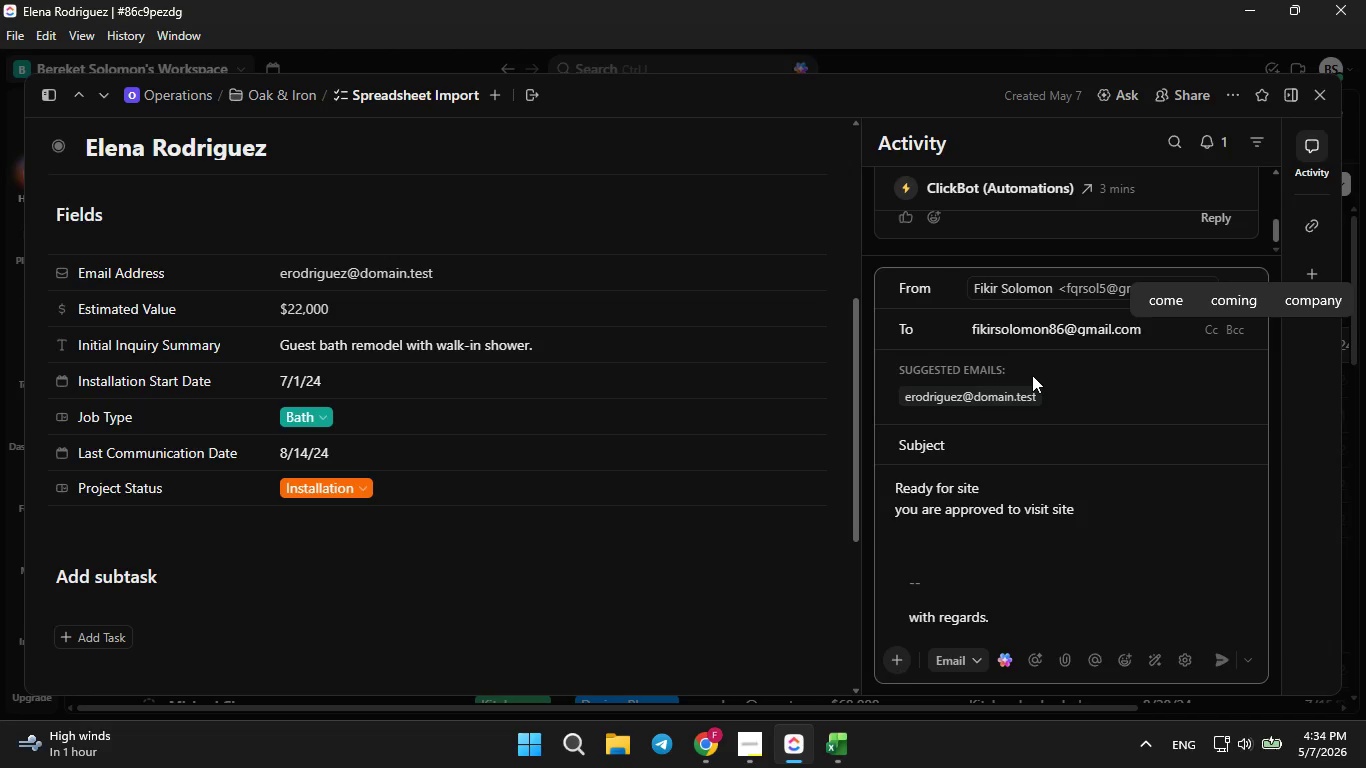 
wait(6.95)
 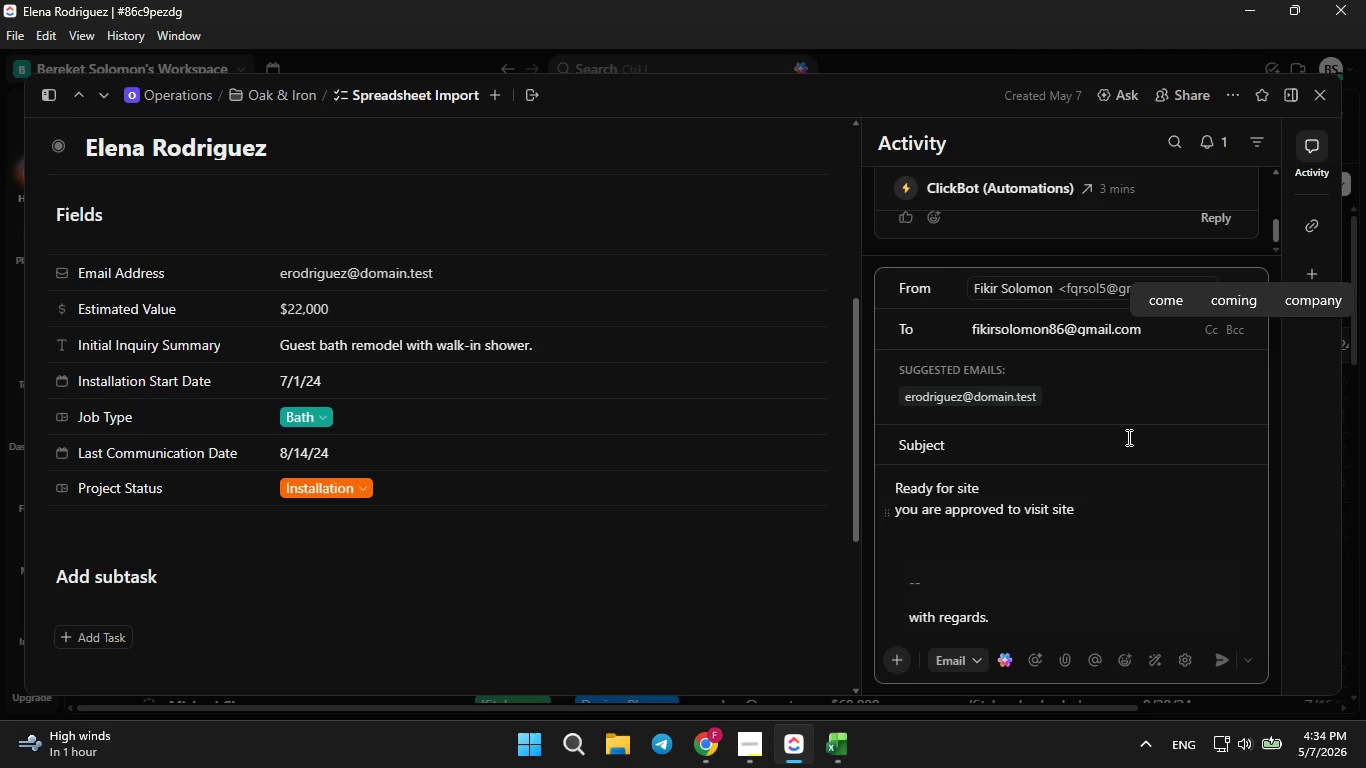 
left_click([991, 406])
 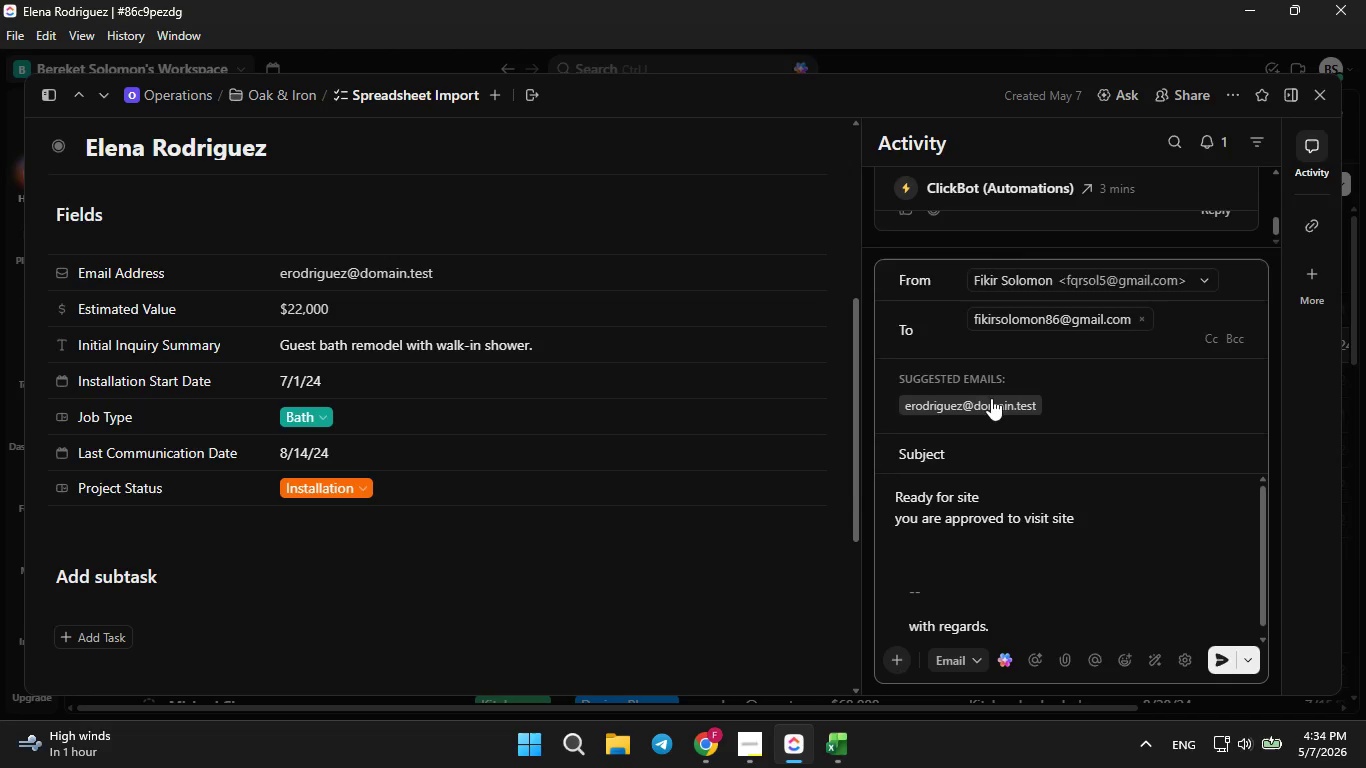 
double_click([991, 398])
 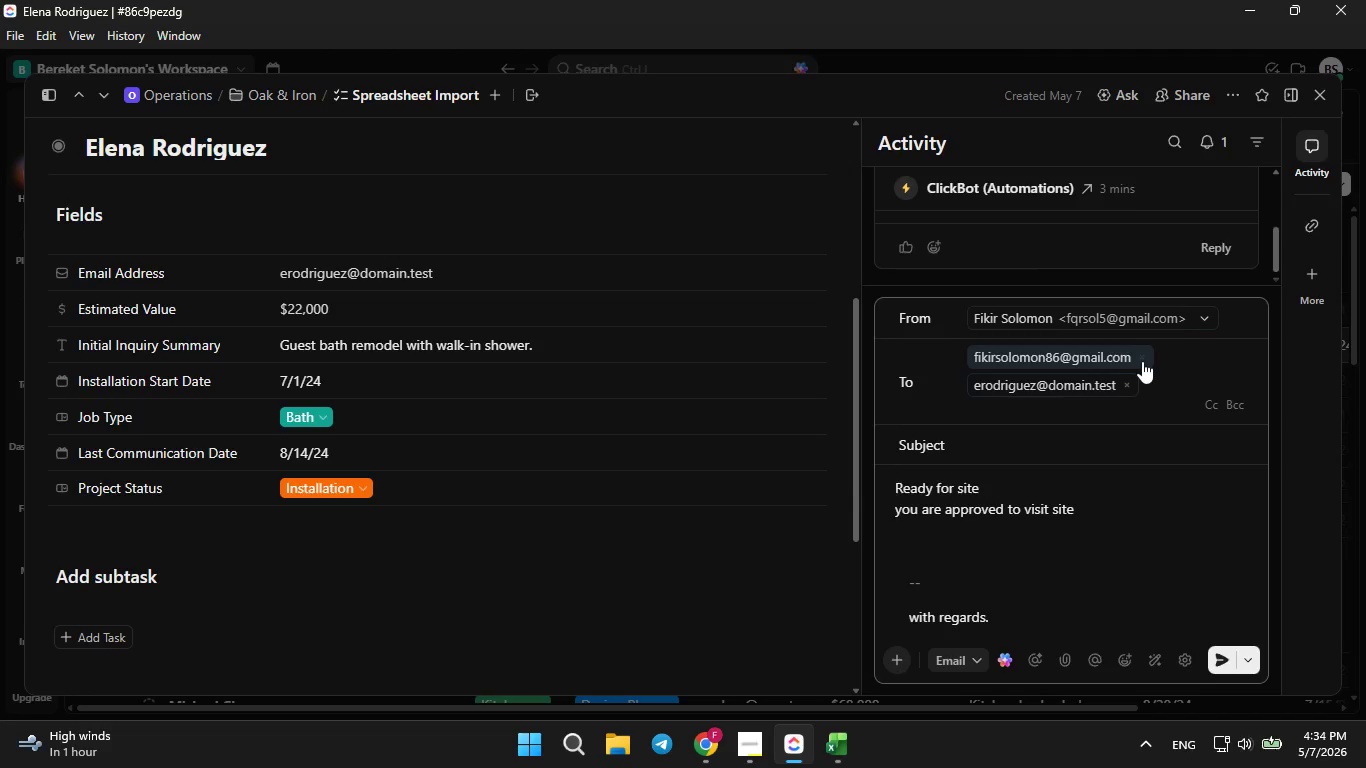 
left_click([1142, 358])
 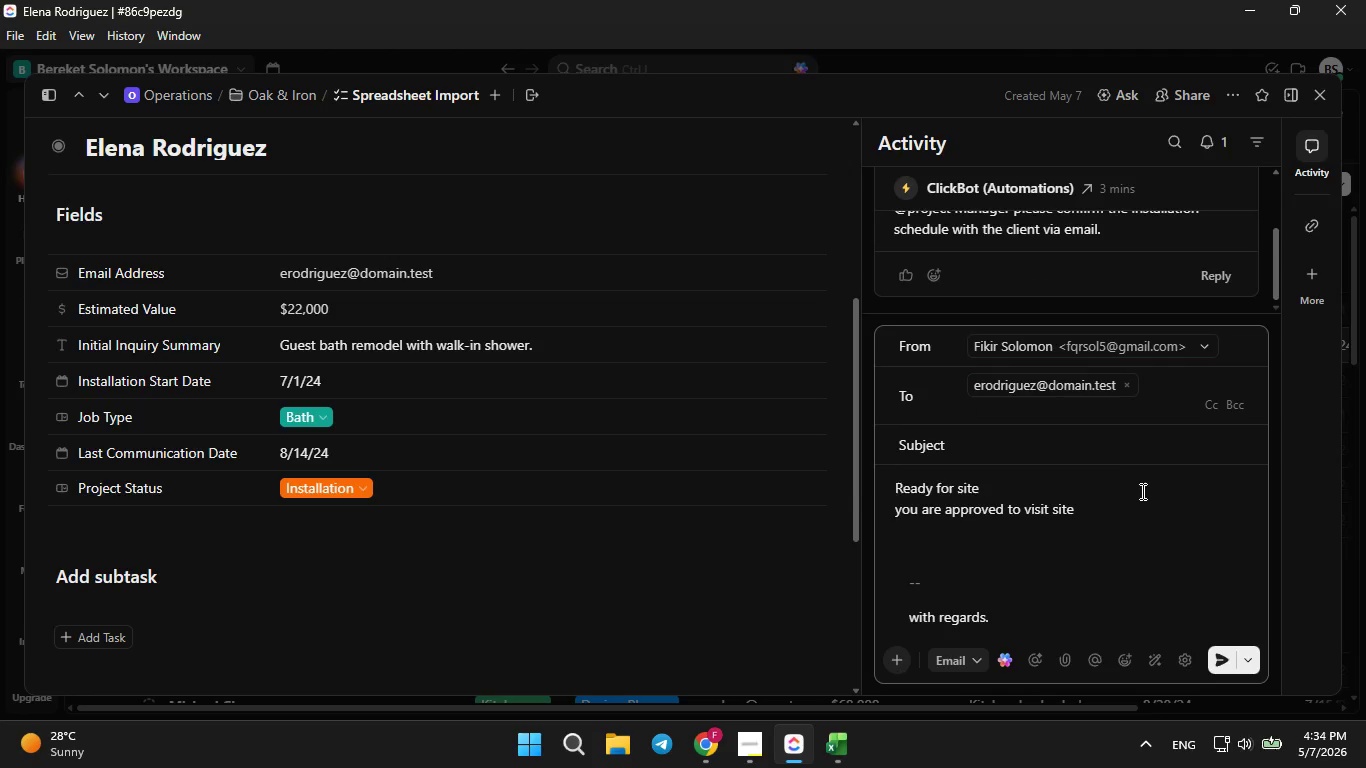 
scroll: coordinate [1142, 493], scroll_direction: down, amount: 3.0
 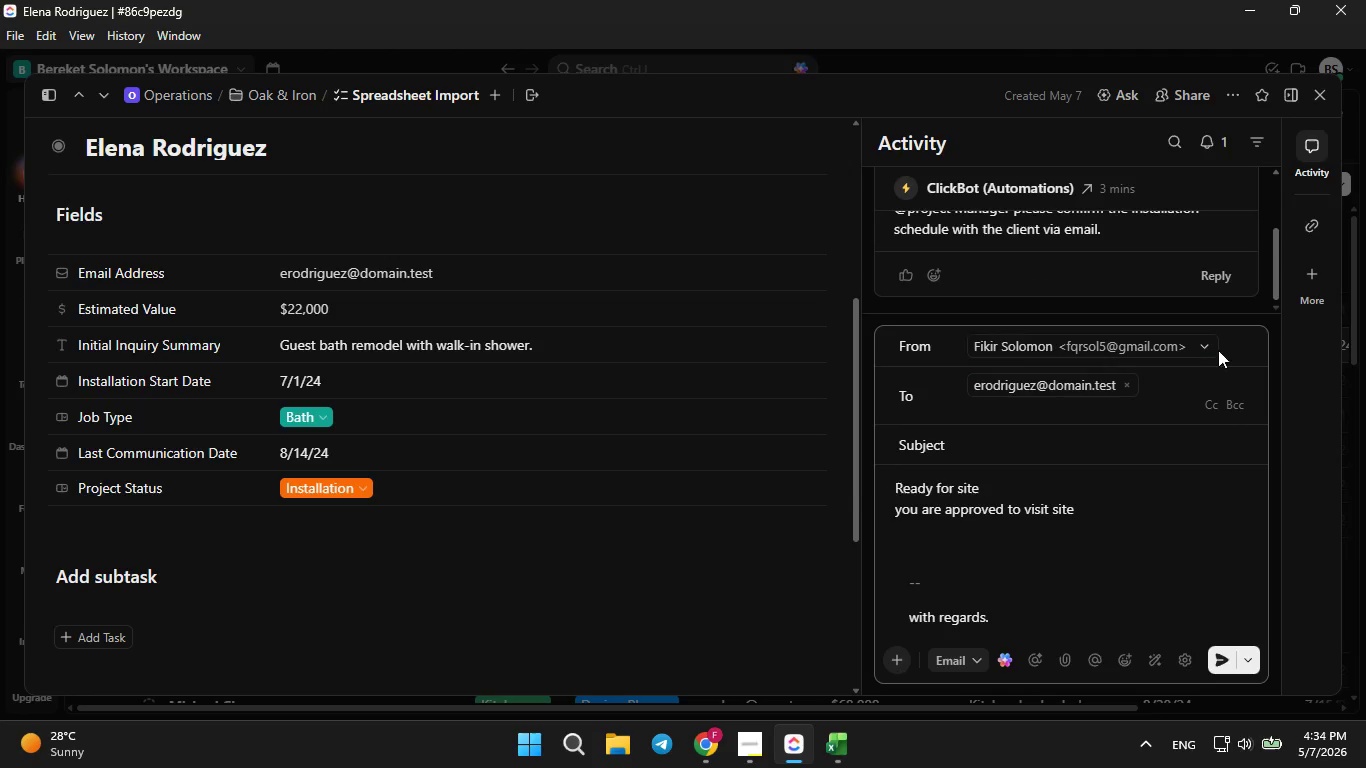 
left_click([1211, 347])